 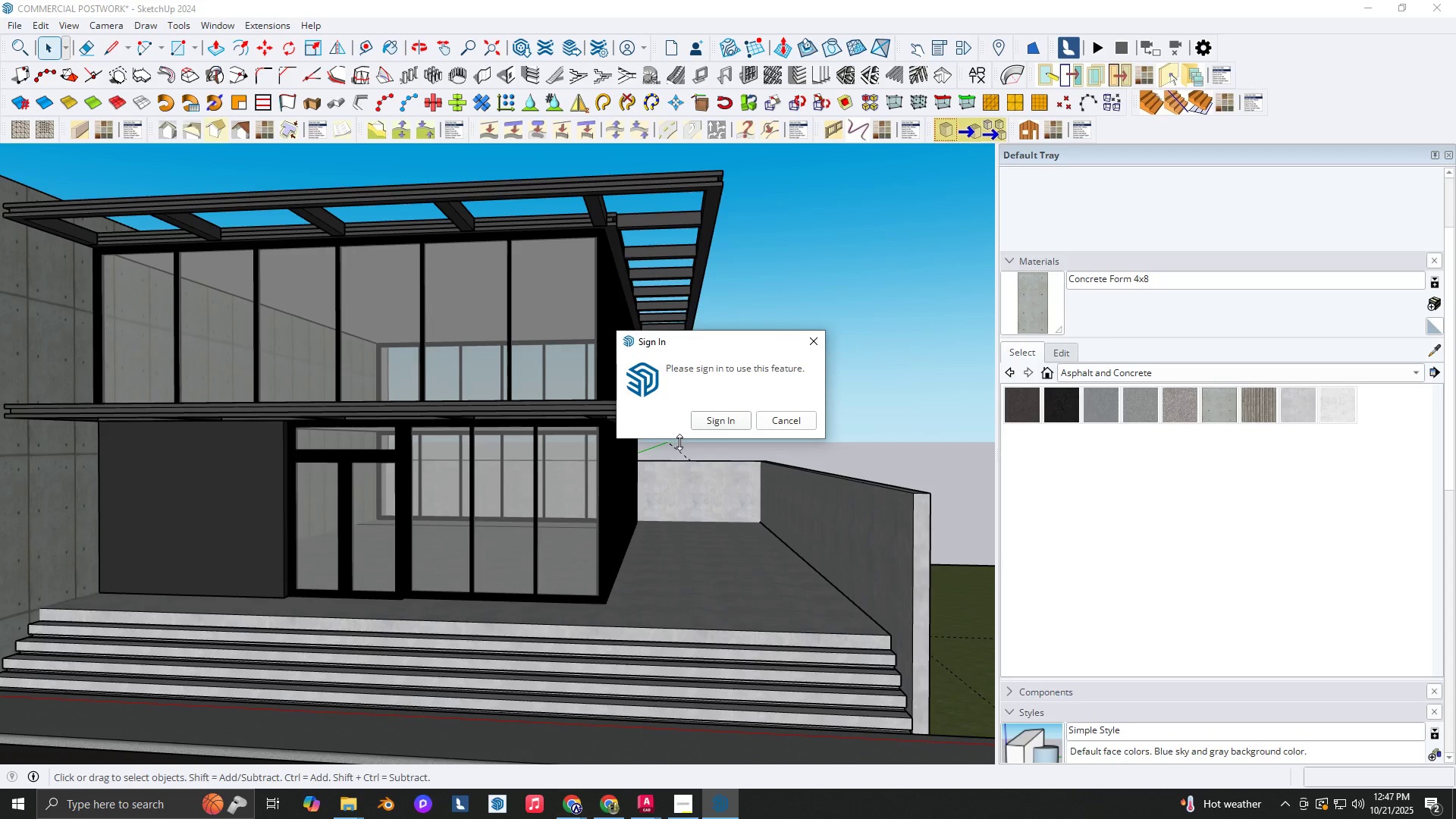 
left_click([804, 417])
 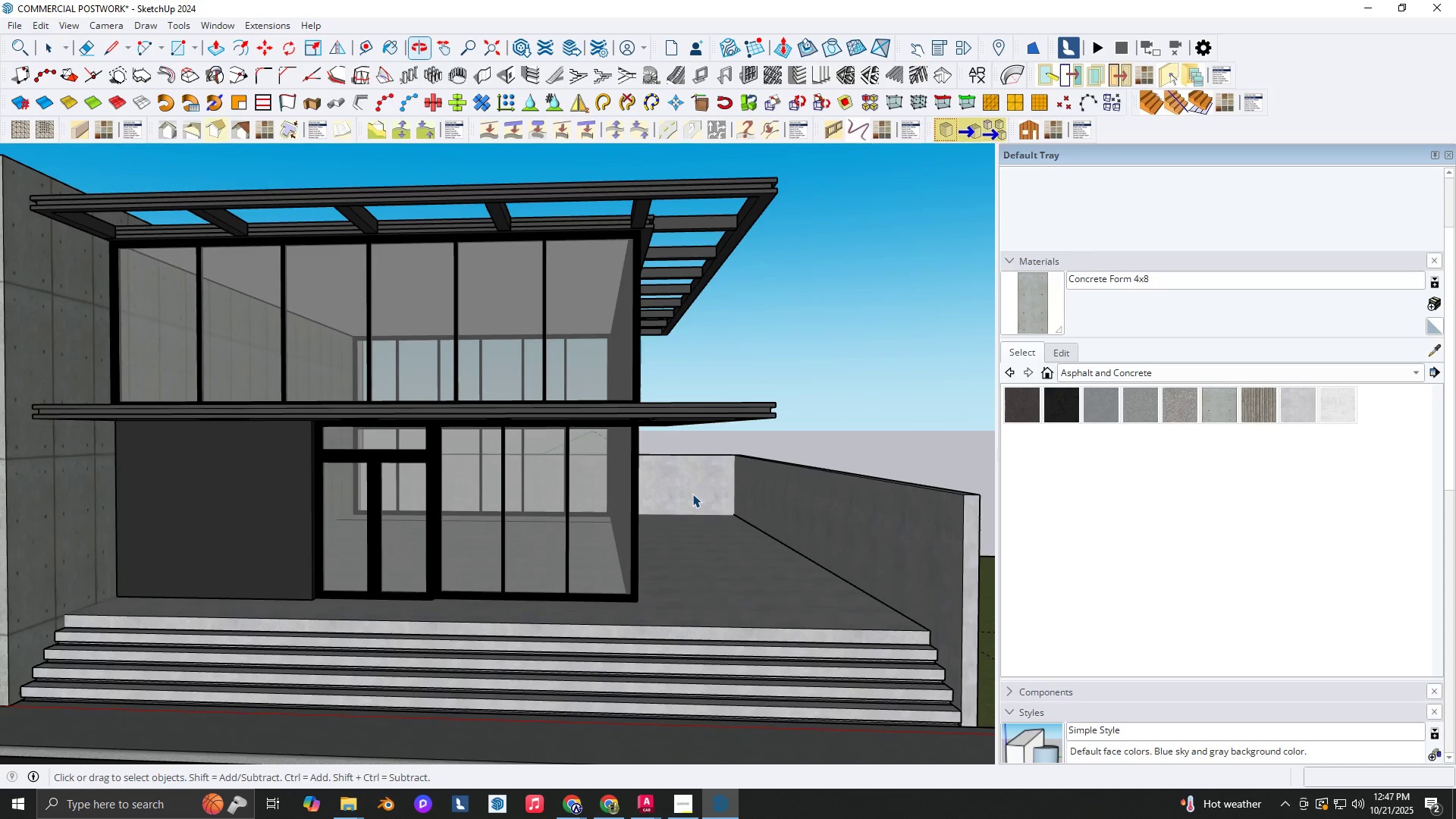 
type(RT)
 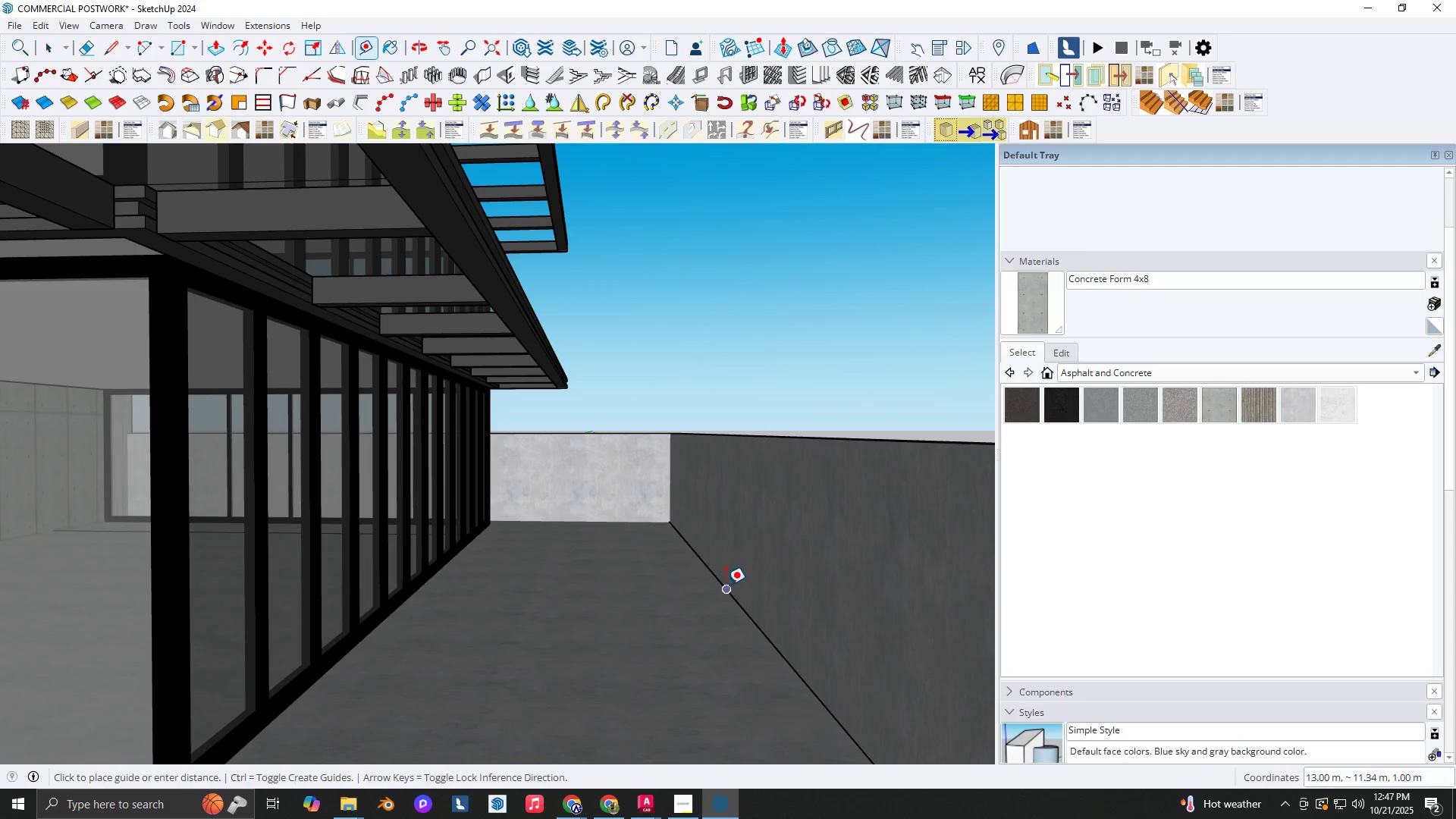 
scroll: coordinate [714, 566], scroll_direction: up, amount: 6.0
 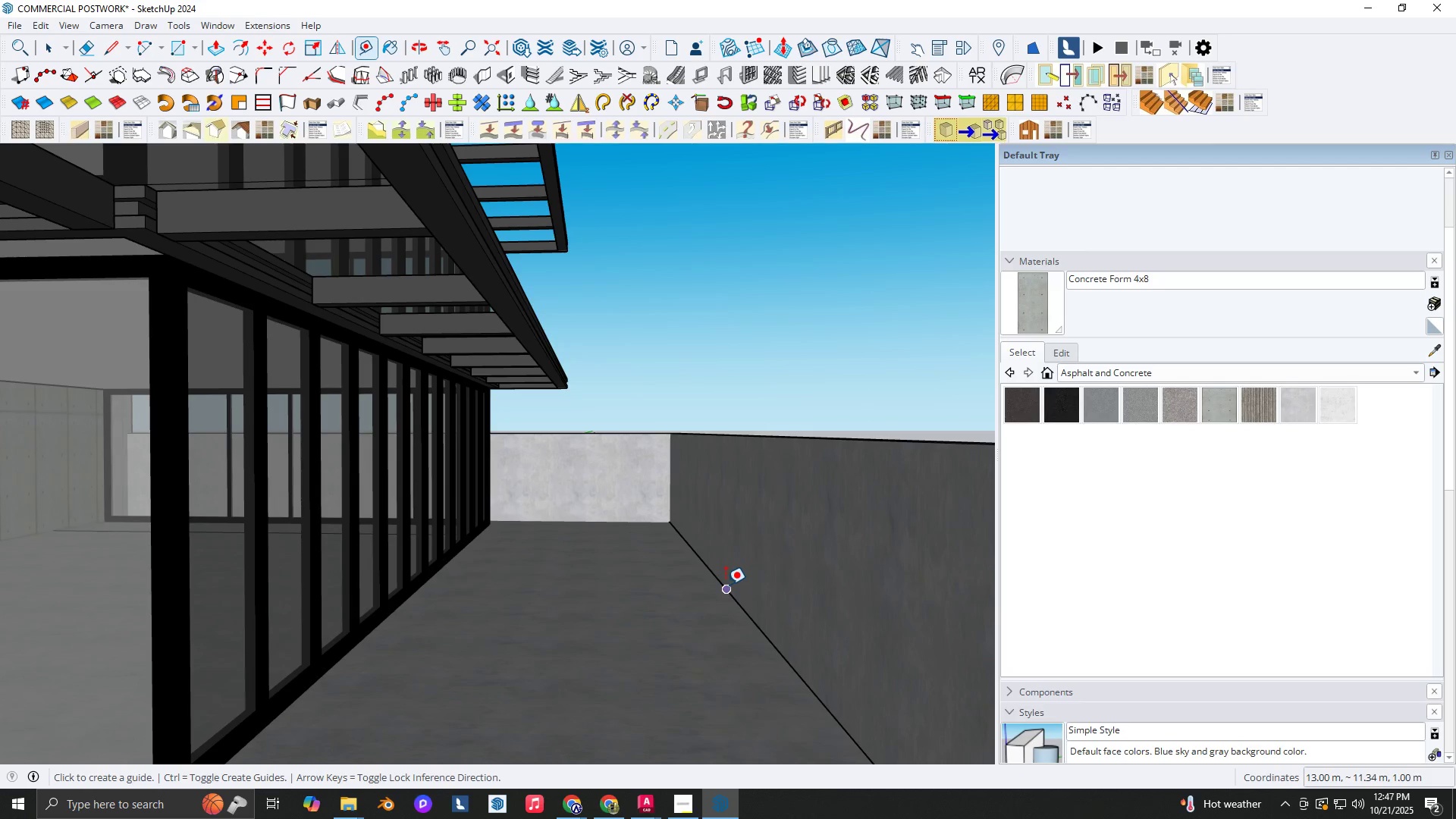 
left_click([726, 585])
 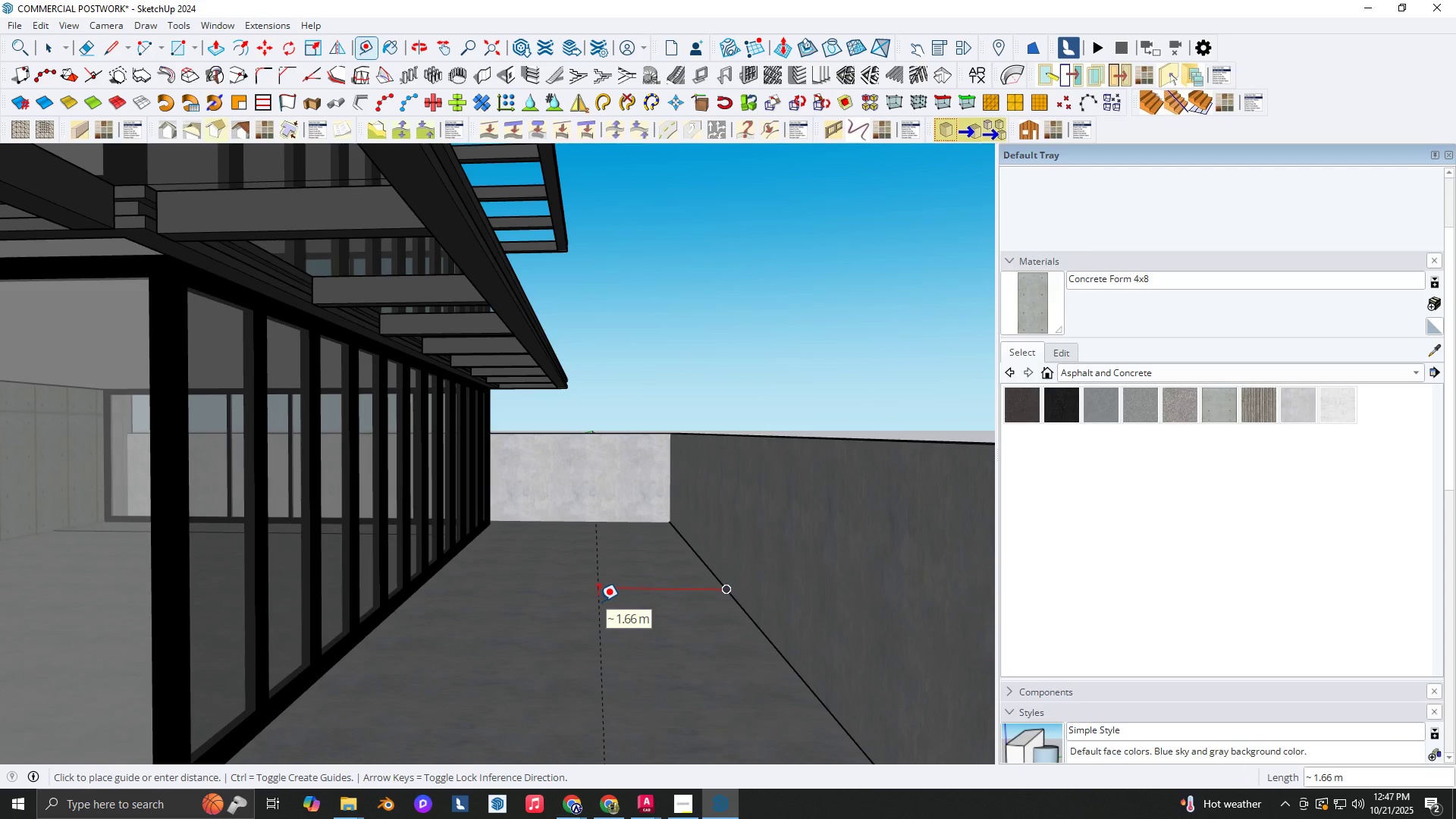 
key(NumpadDecimal)
 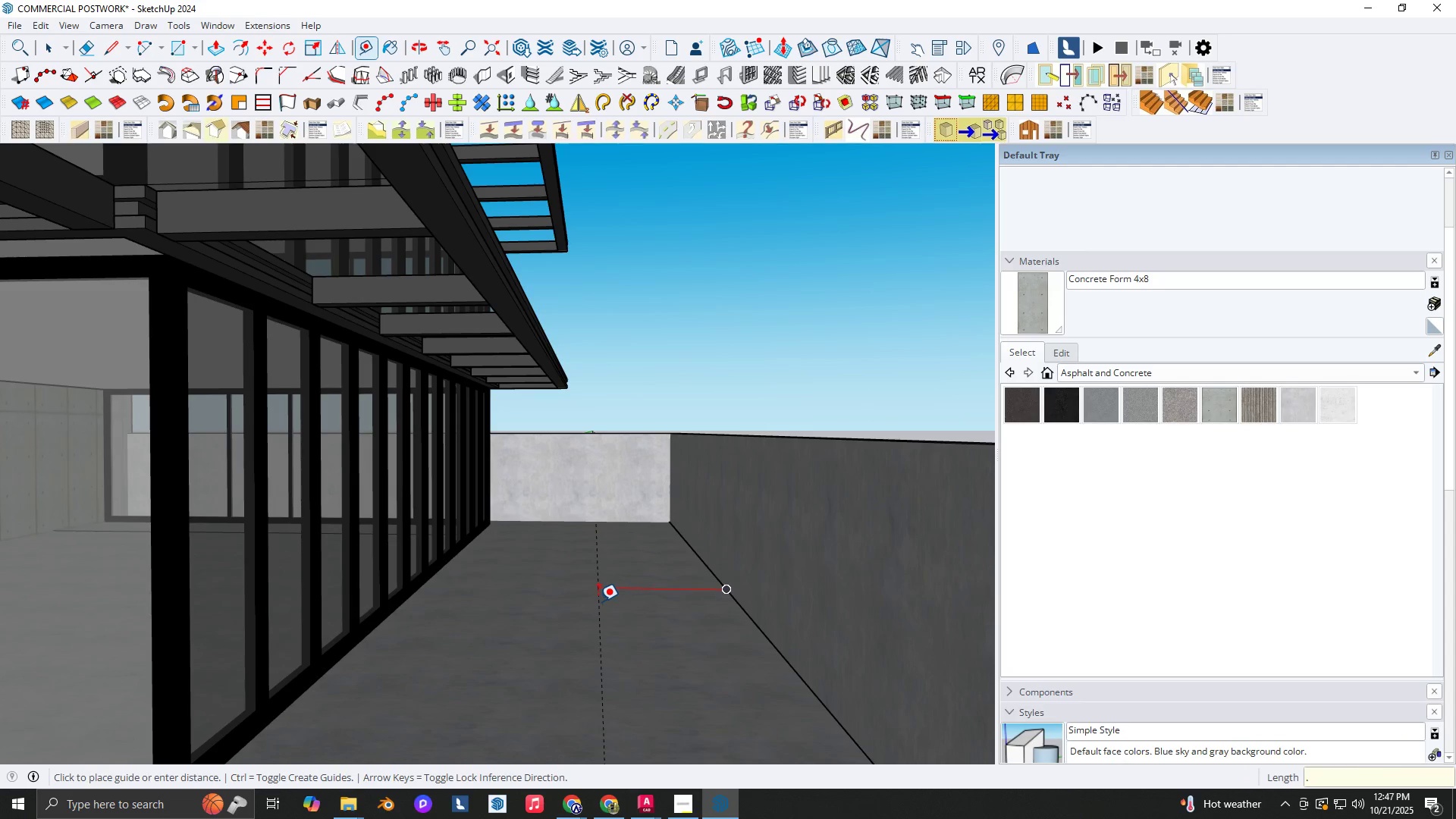 
key(Numpad6)
 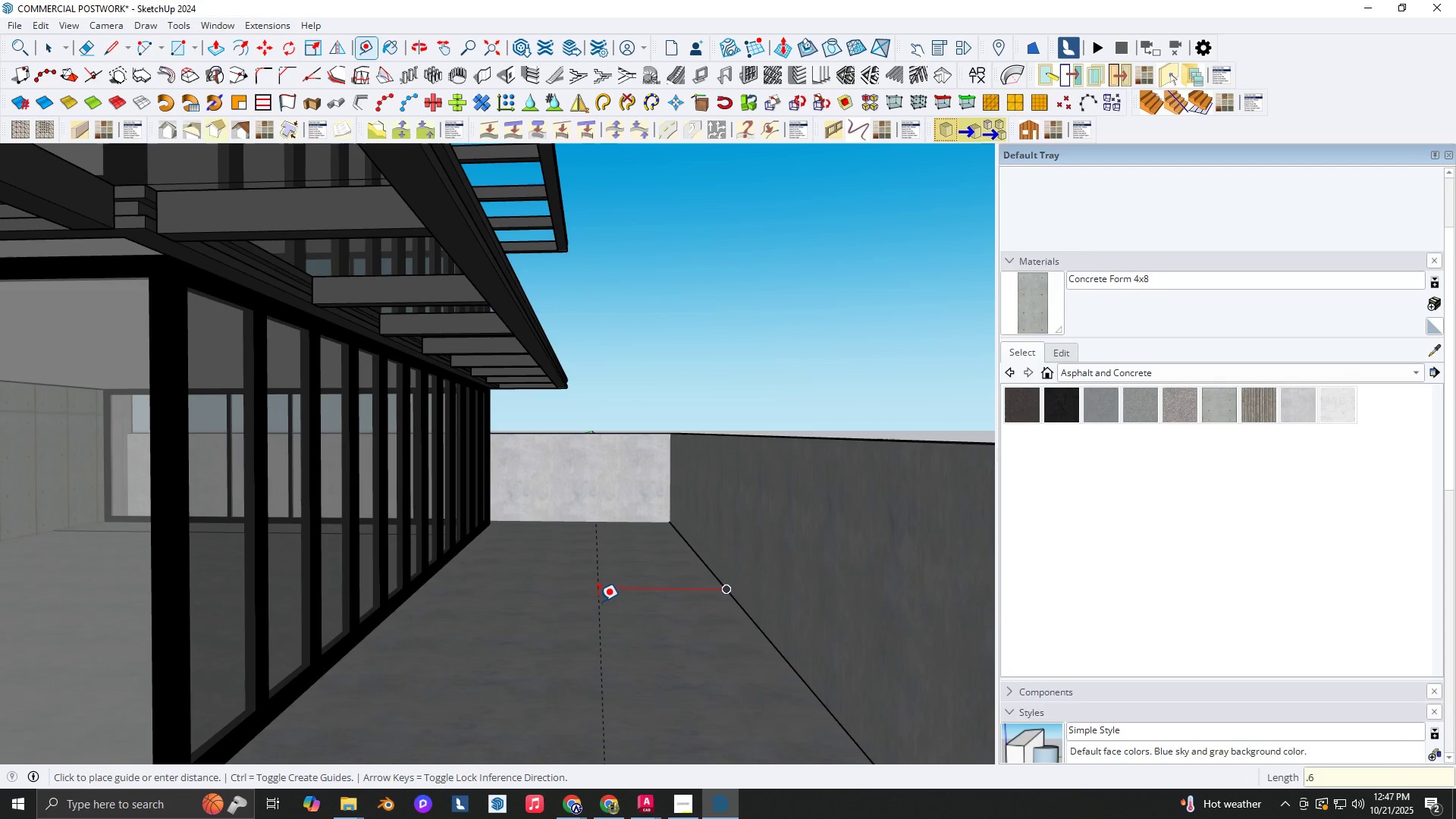 
key(NumpadEnter)
 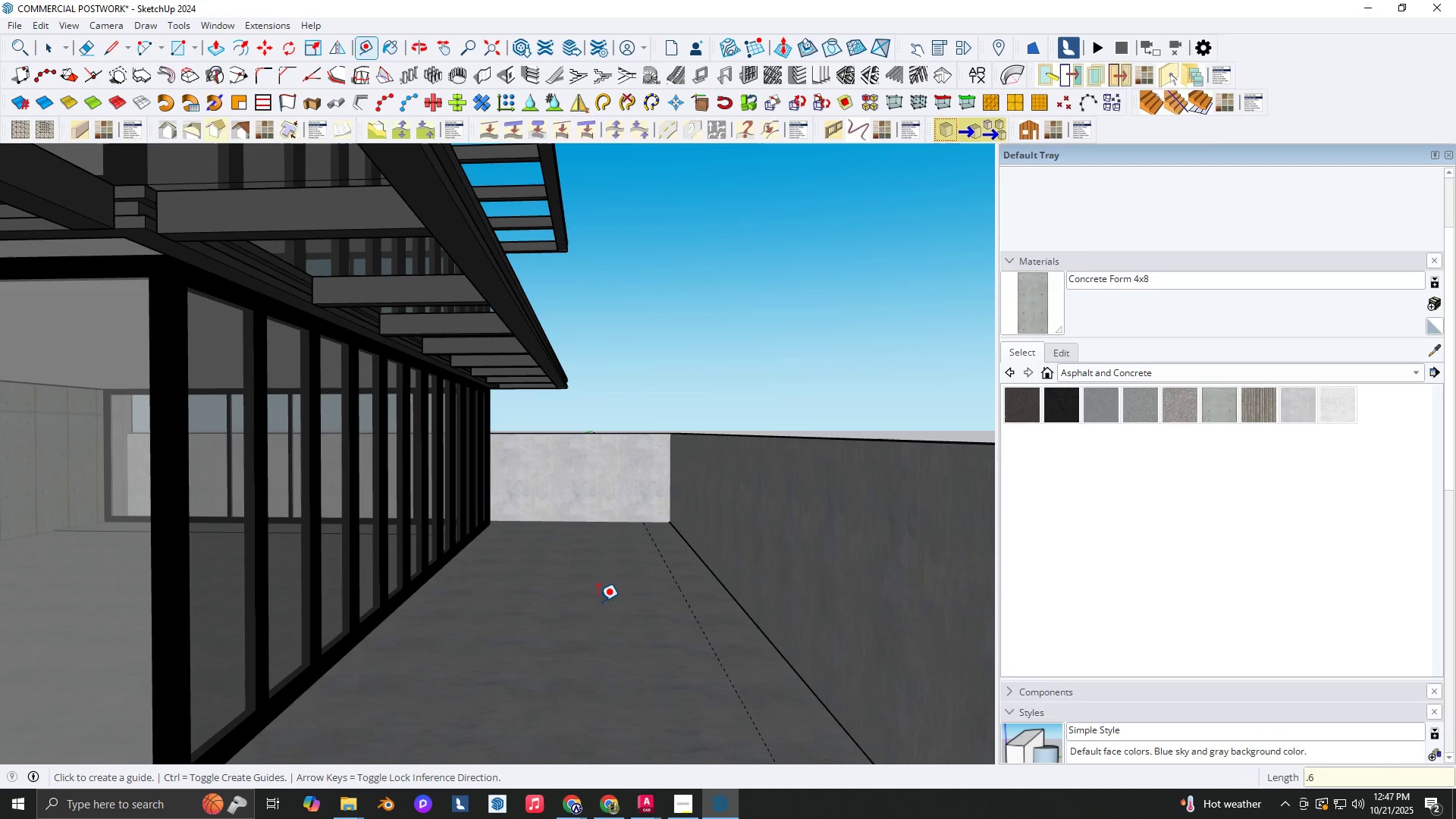 
key(R)
 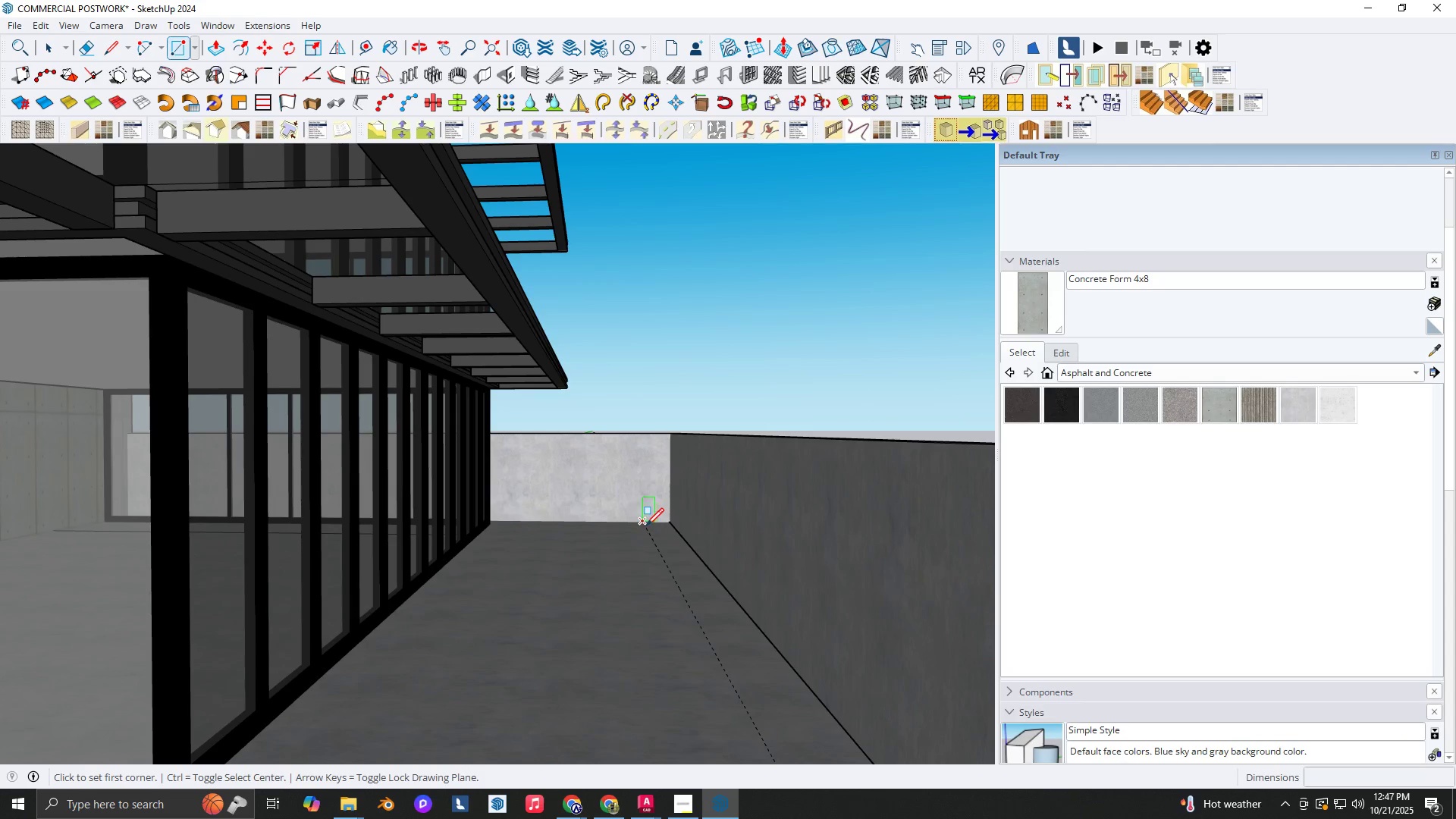 
left_click([645, 523])
 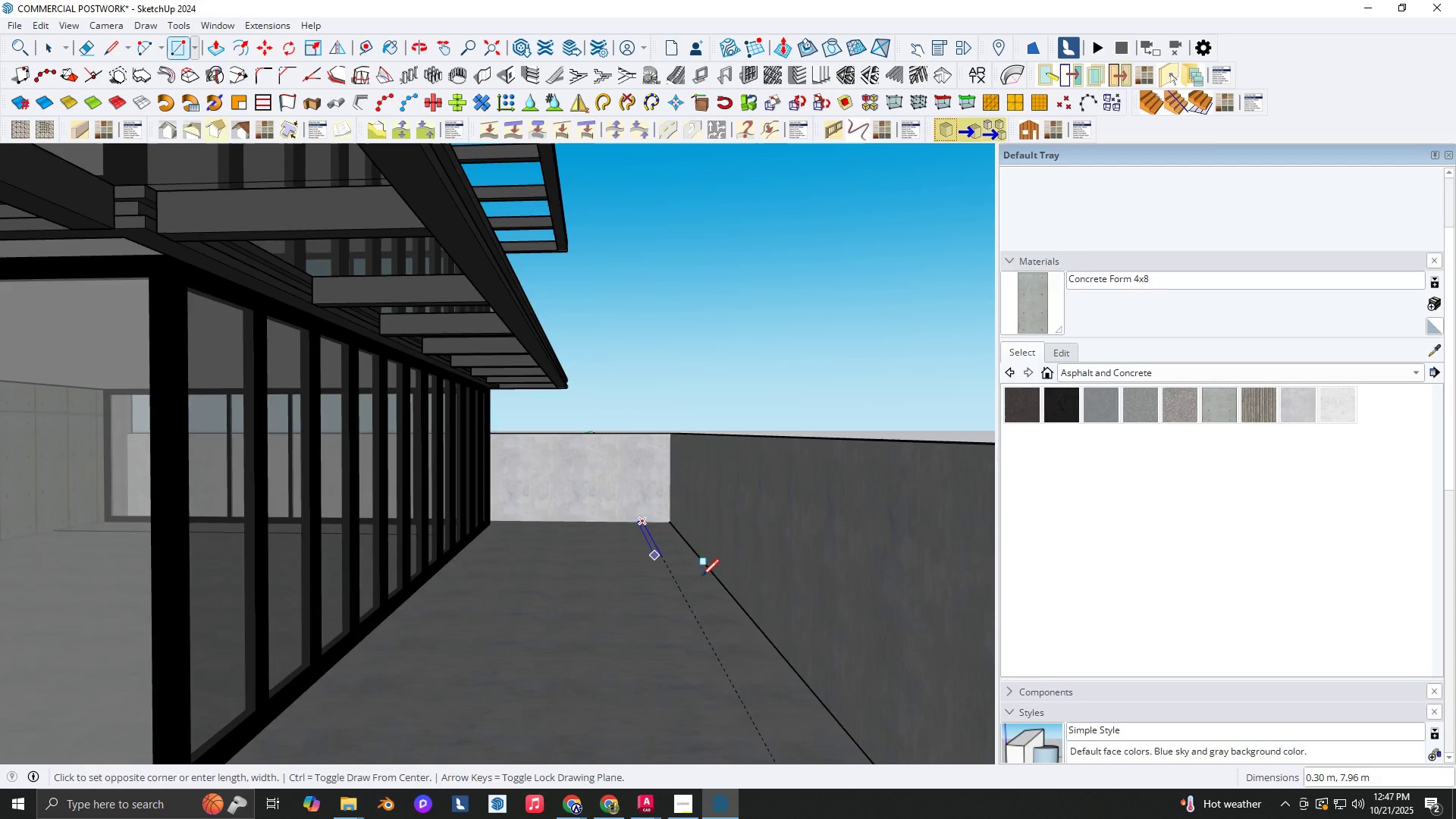 
scroll: coordinate [661, 454], scroll_direction: down, amount: 6.0
 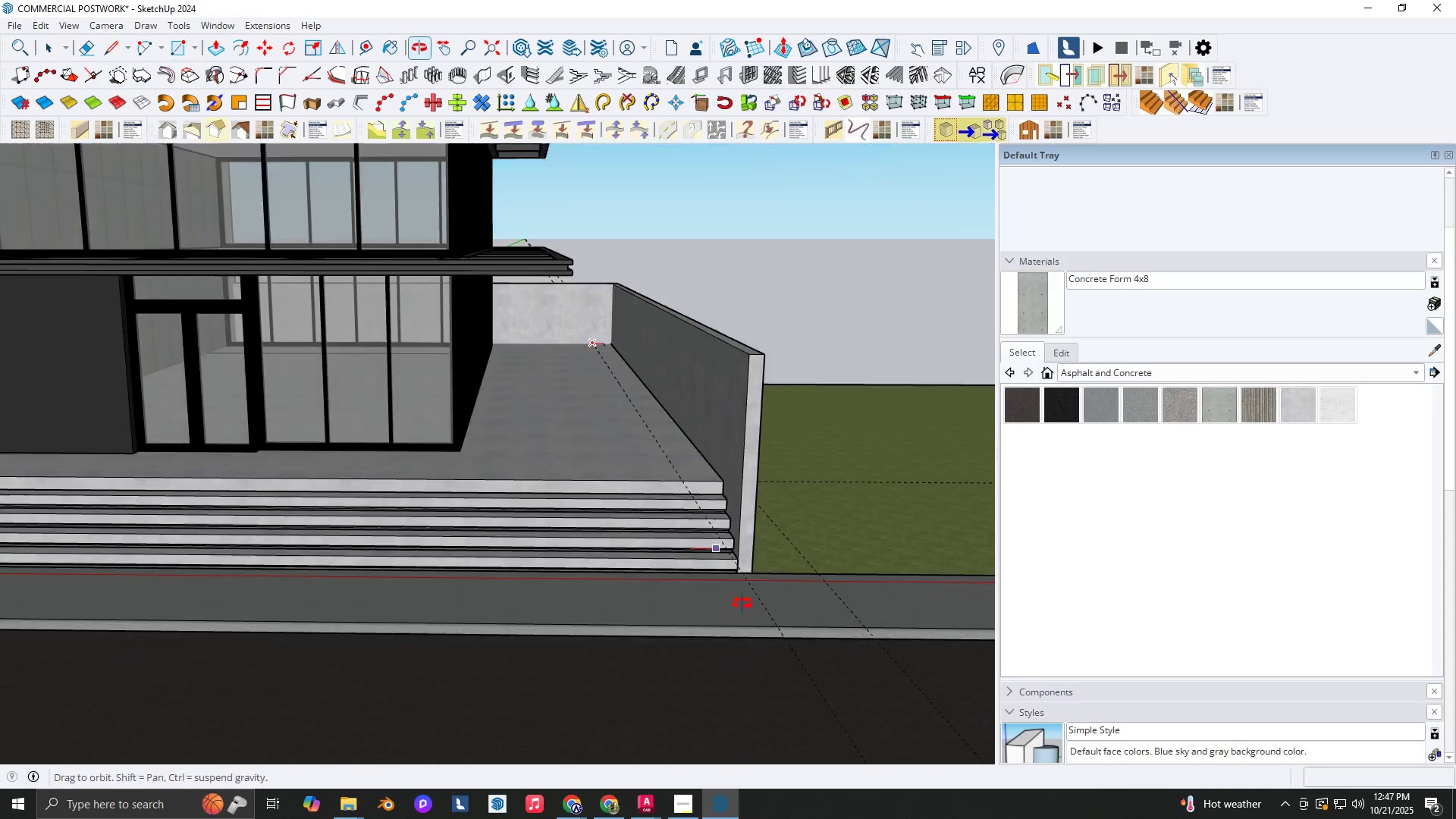 
hold_key(key=ShiftLeft, duration=0.33)
 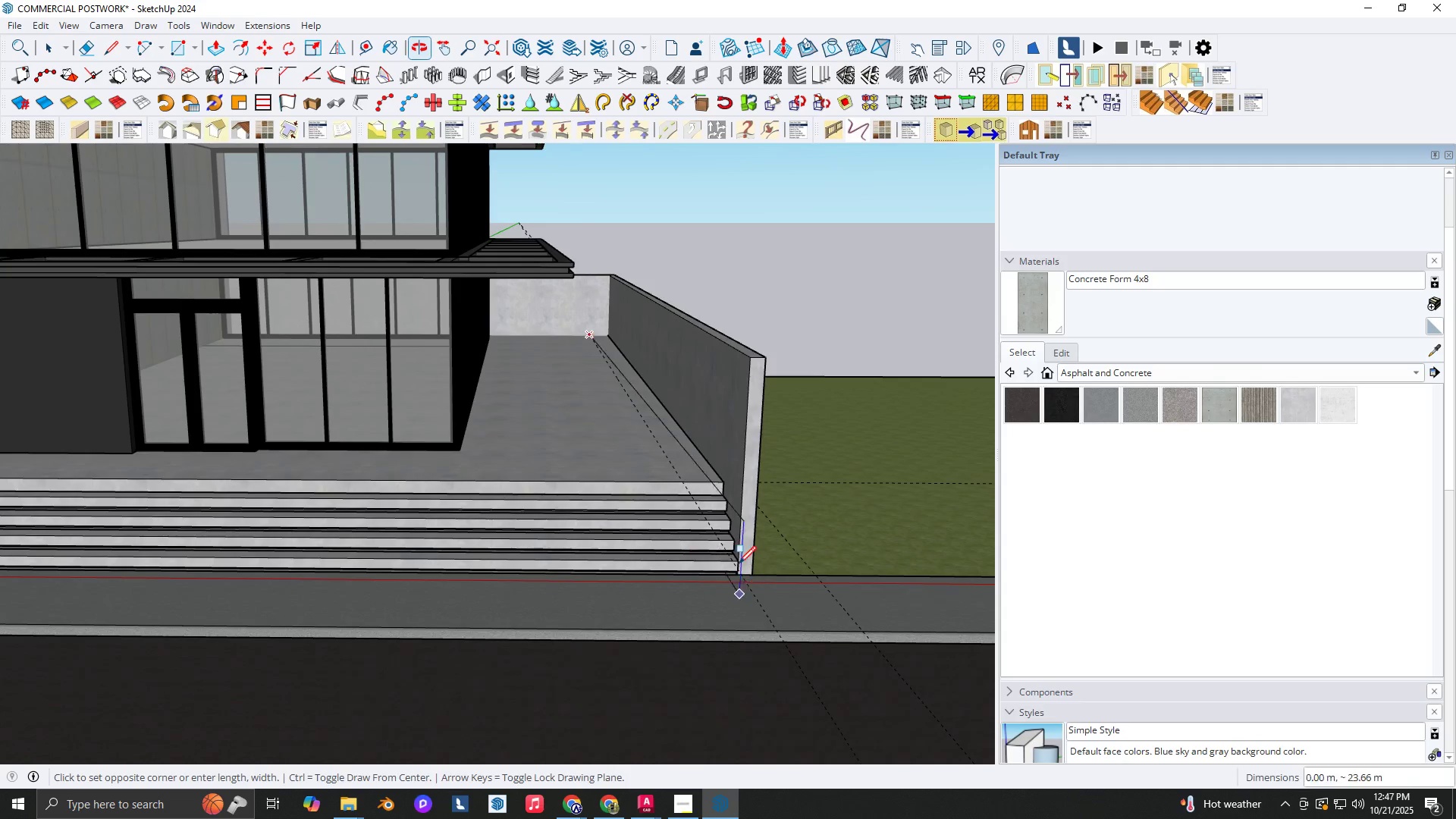 
scroll: coordinate [696, 429], scroll_direction: up, amount: 3.0
 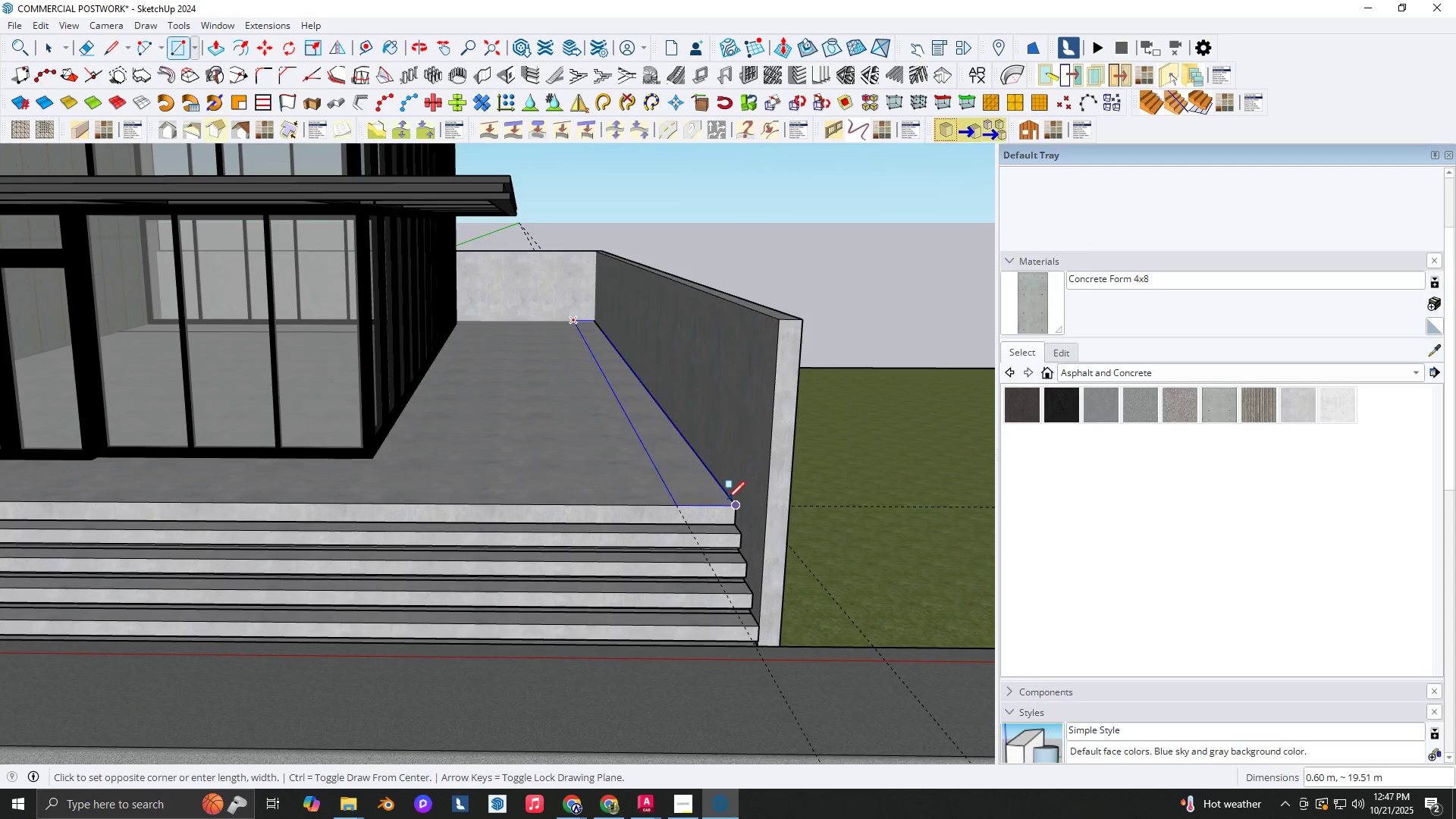 
left_click([727, 499])
 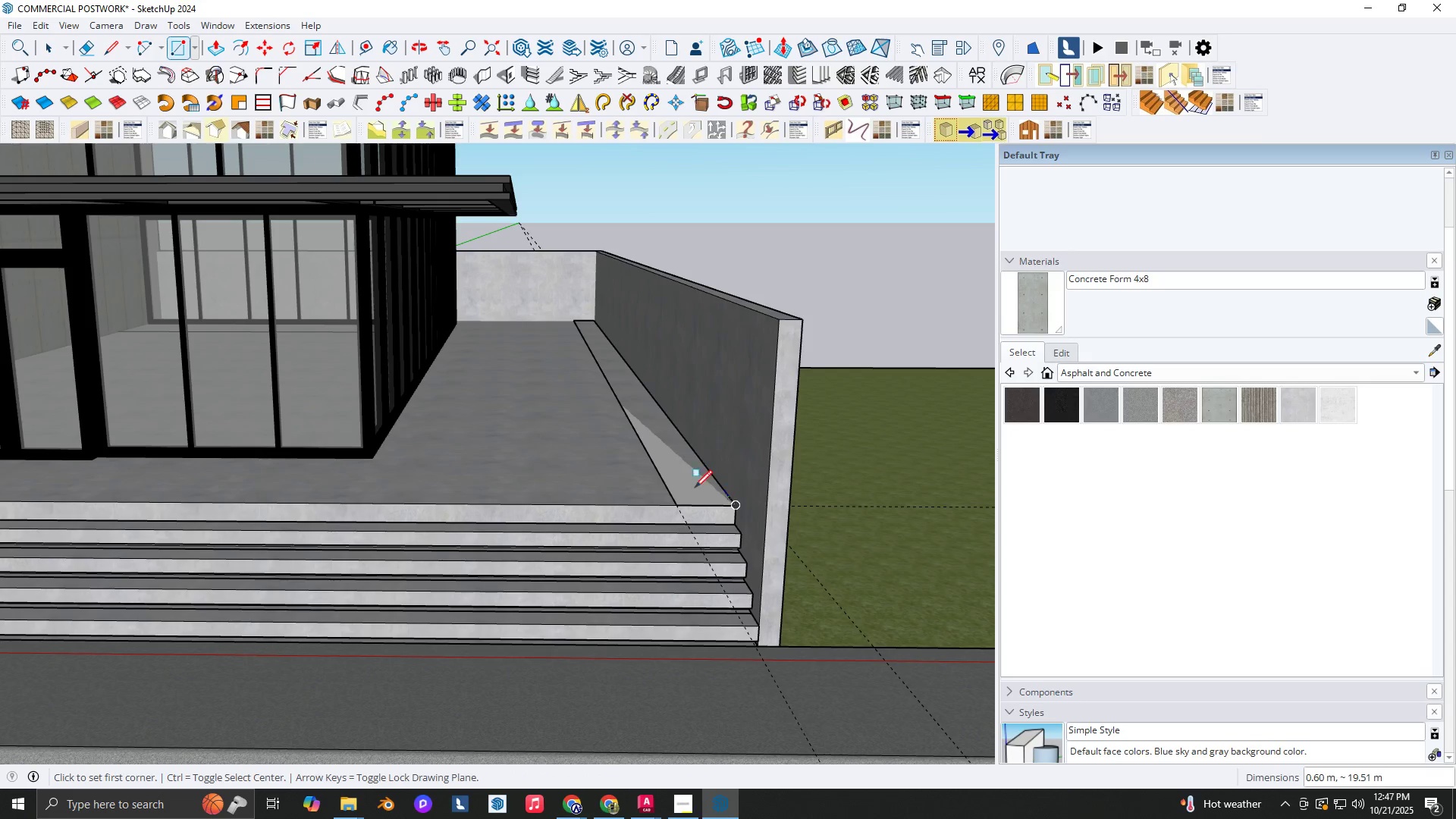 
key(Space)
 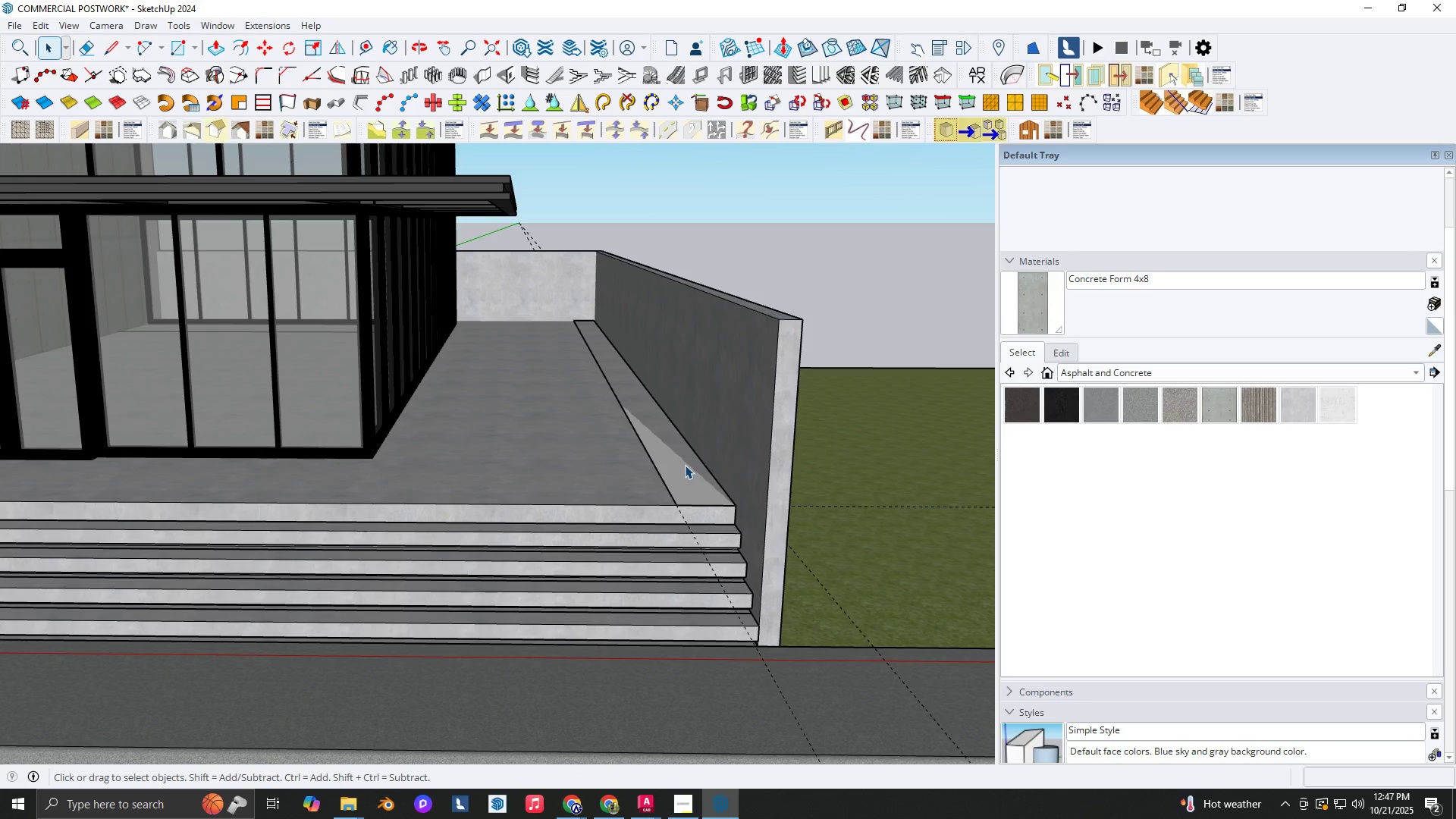 
double_click([685, 465])
 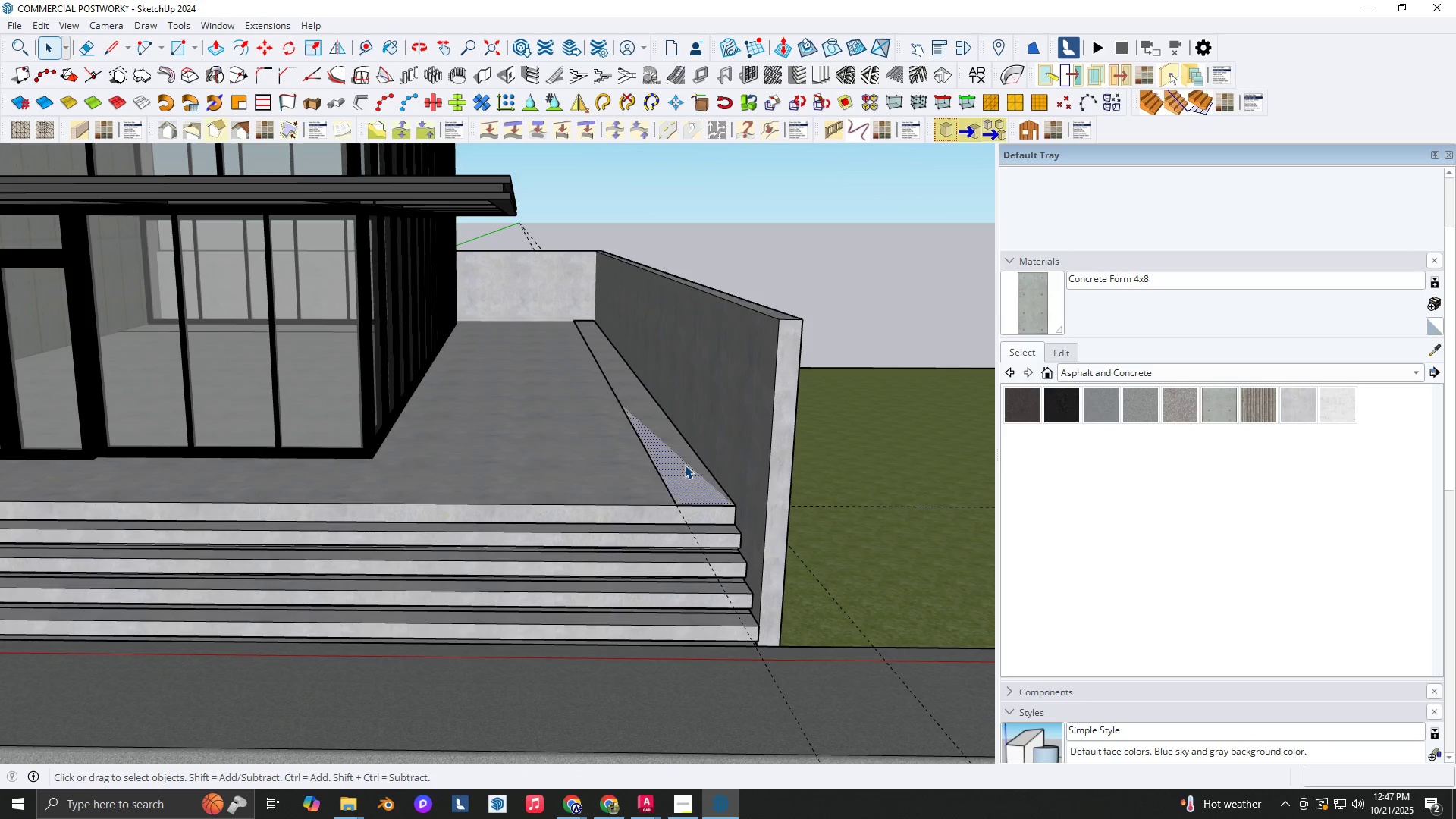 
triple_click([685, 465])
 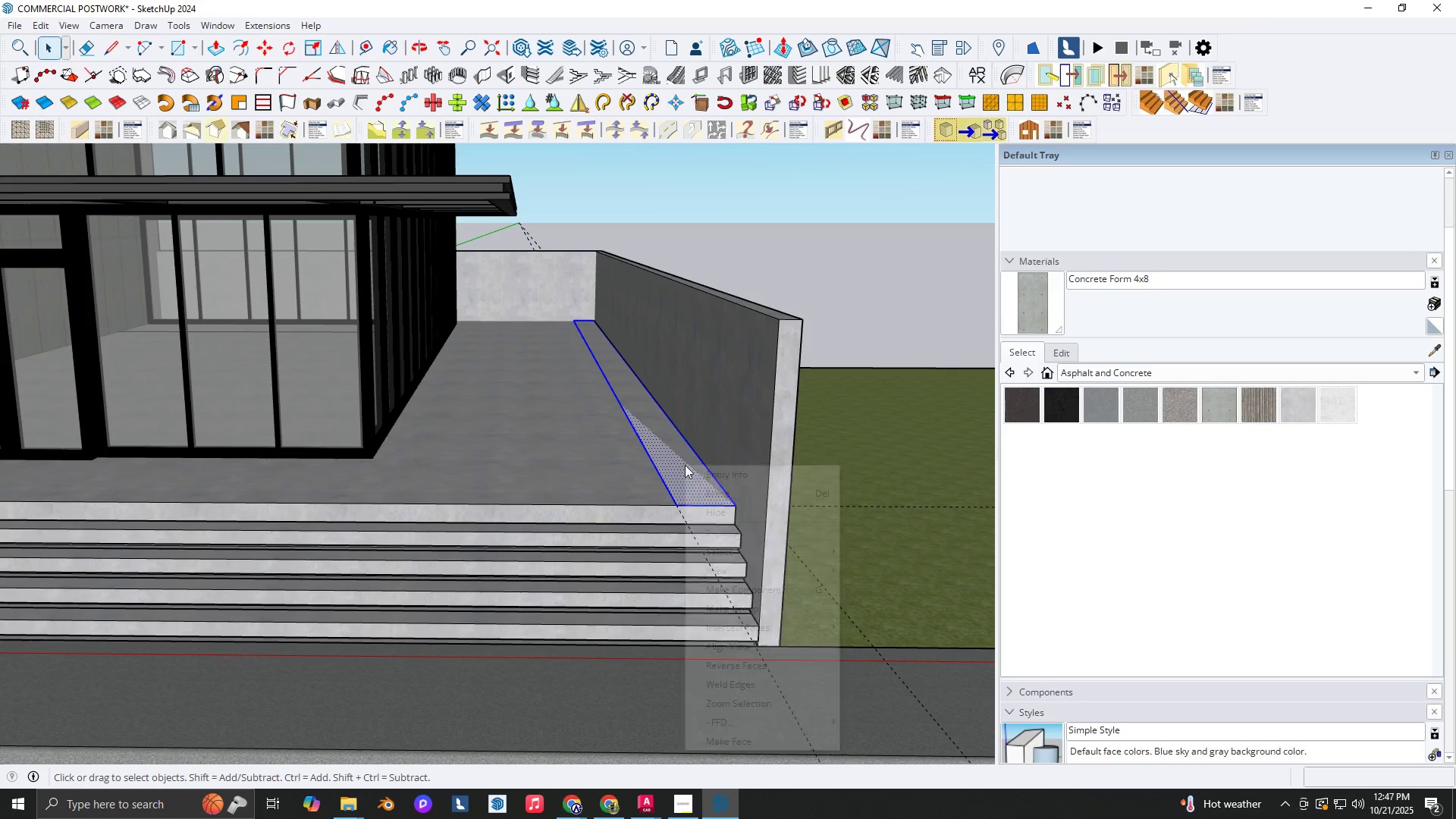 
right_click([685, 465])
 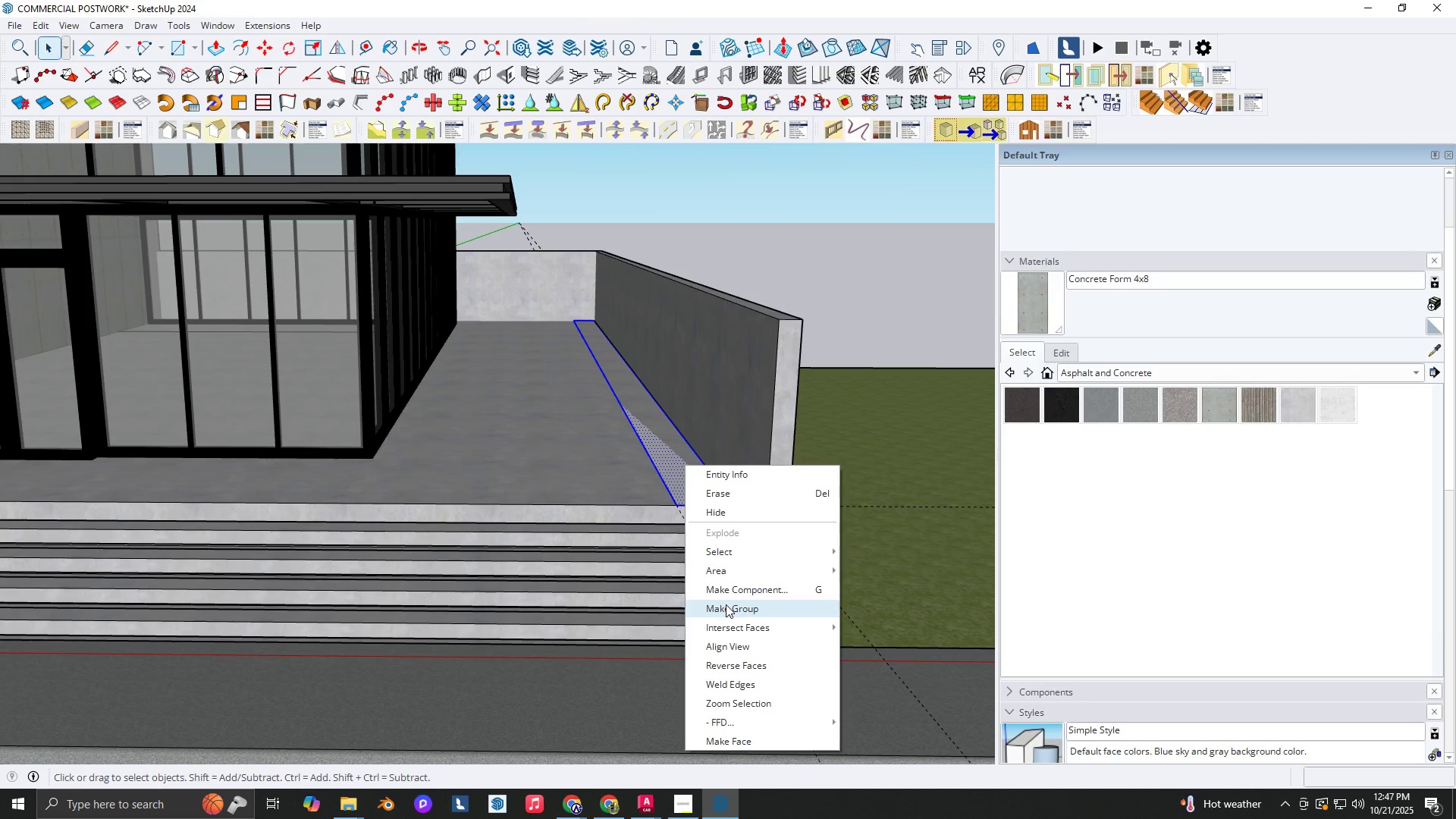 
left_click([726, 604])
 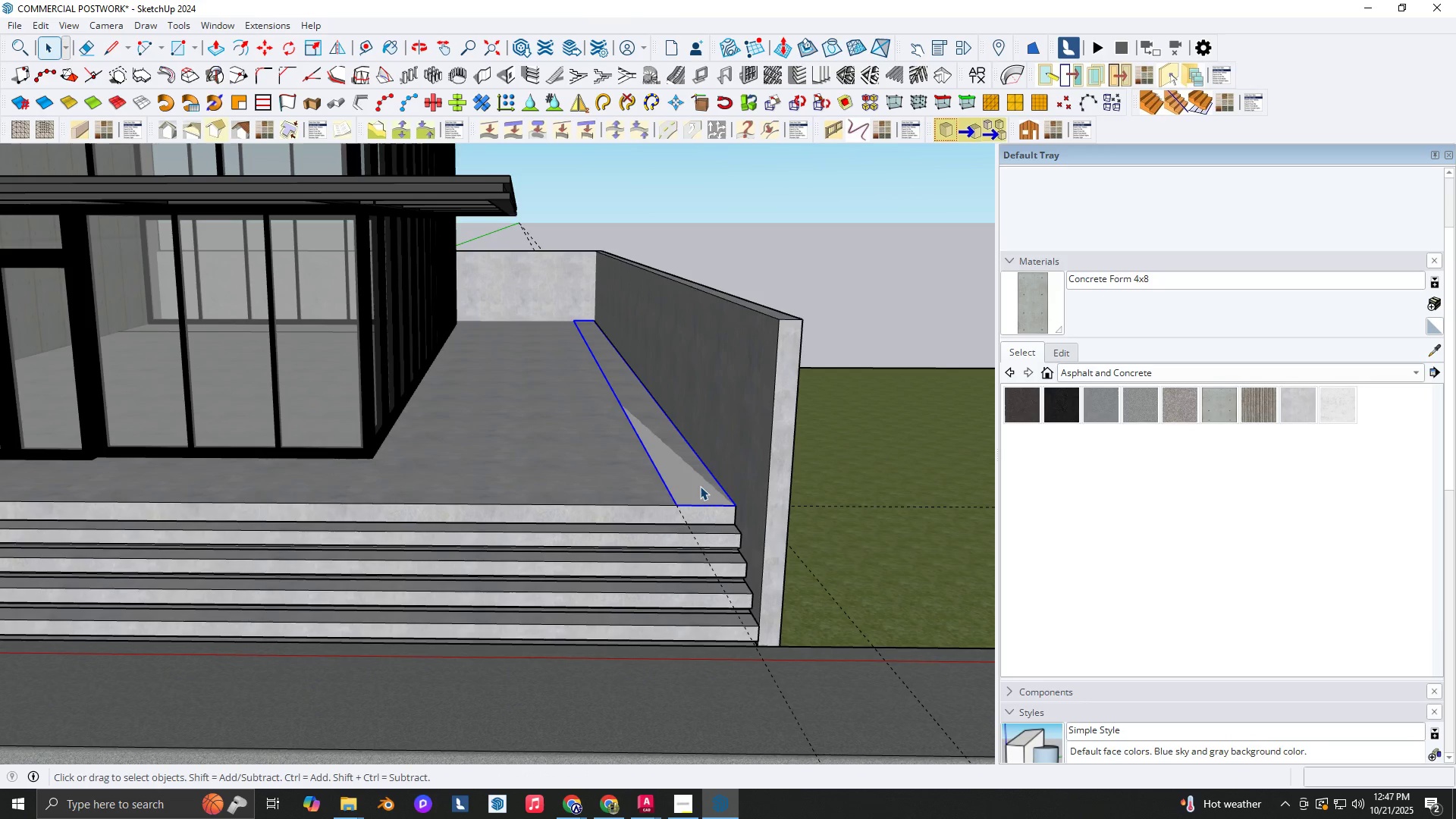 
double_click([700, 486])
 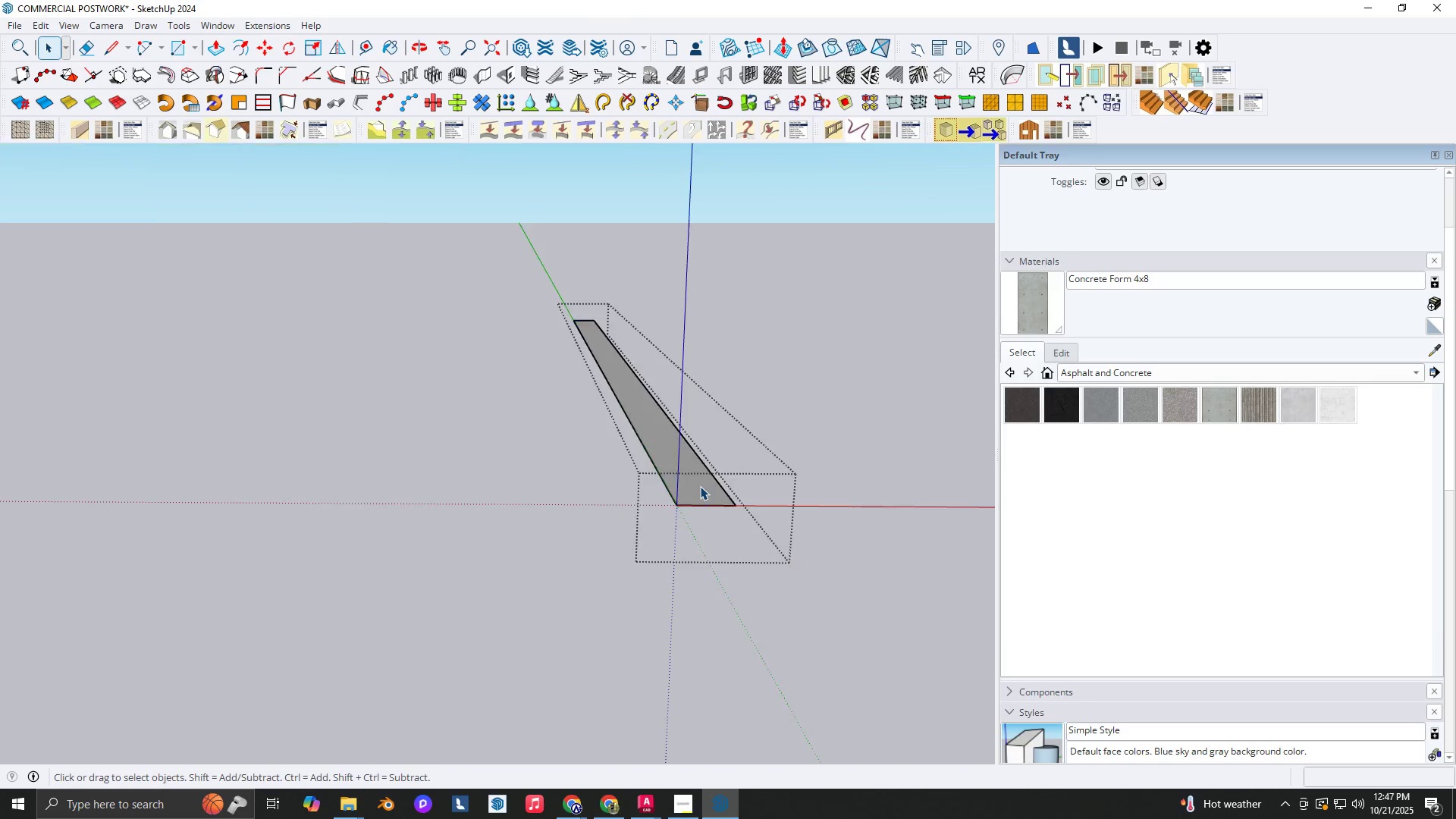 
triple_click([700, 486])
 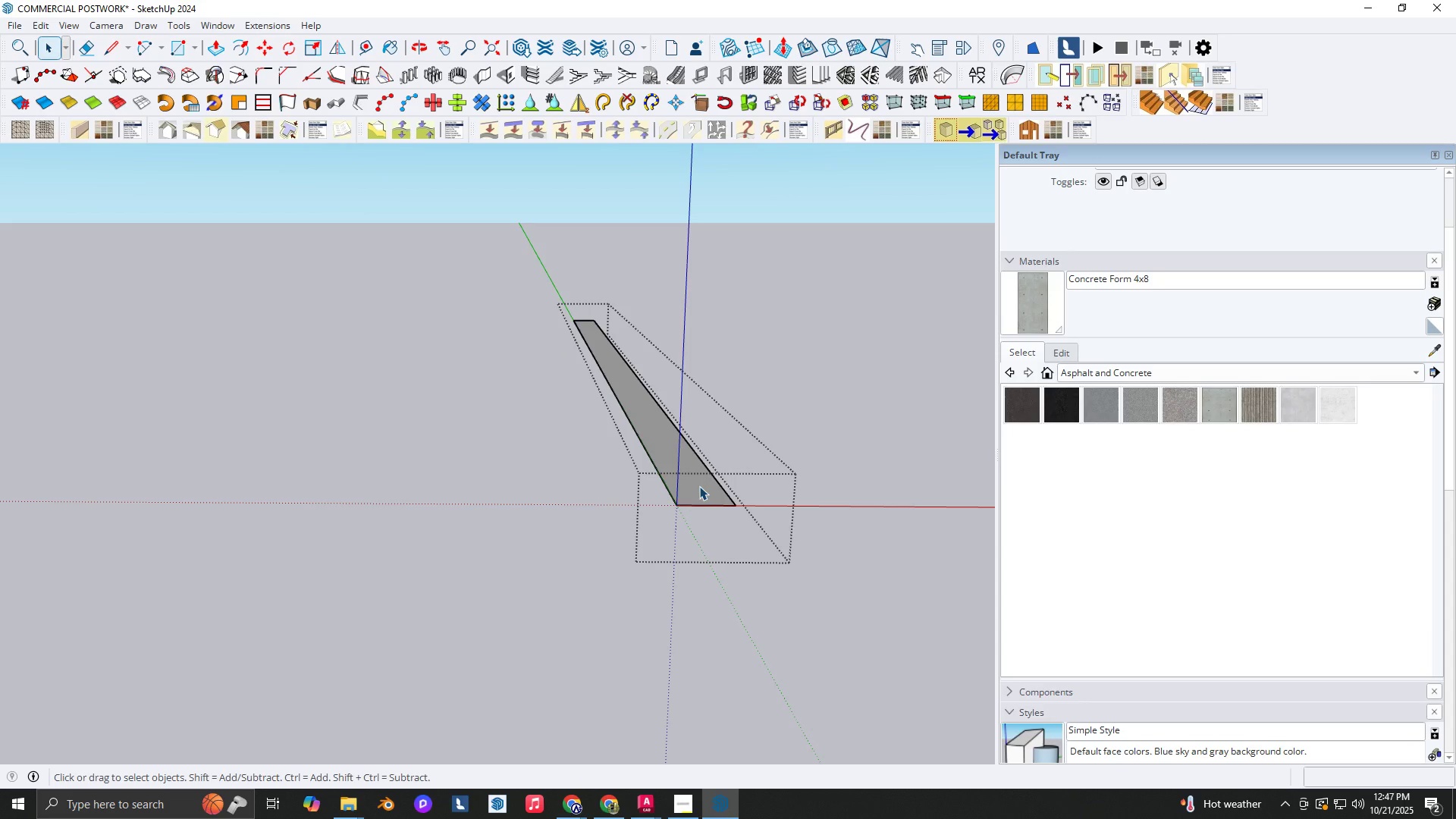 
key(BracketLeft)
 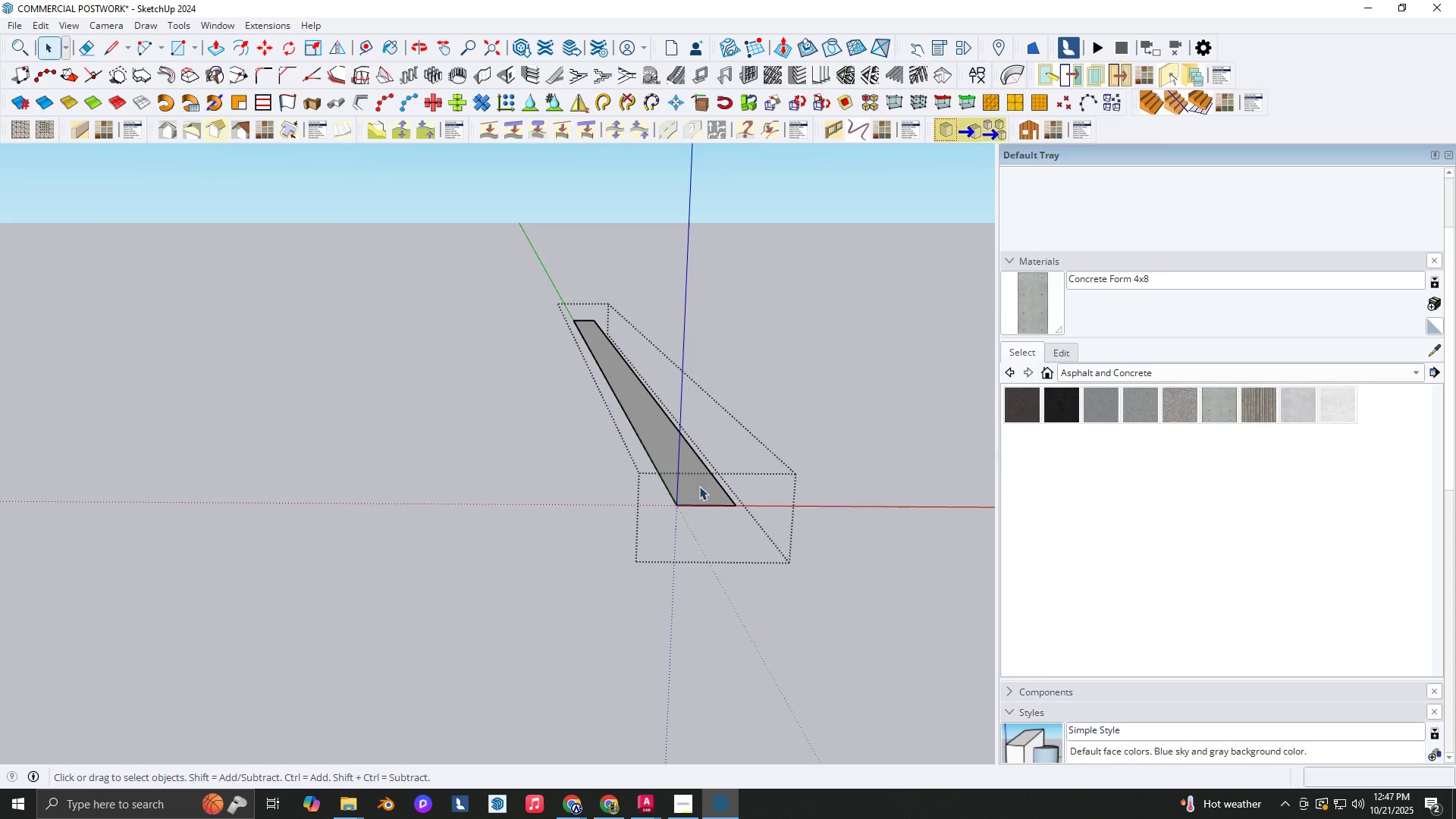 
key(P)
 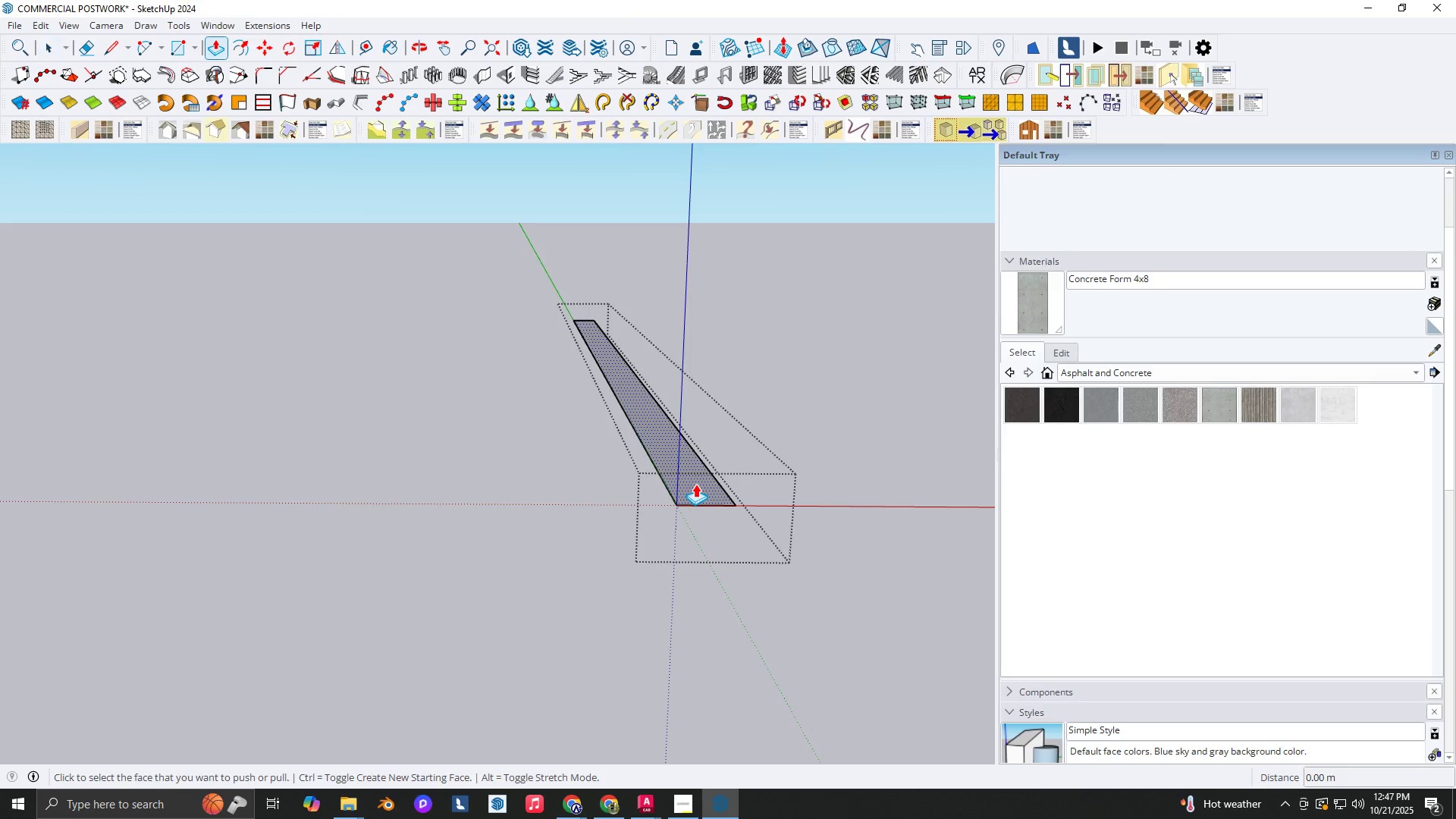 
left_click([695, 484])
 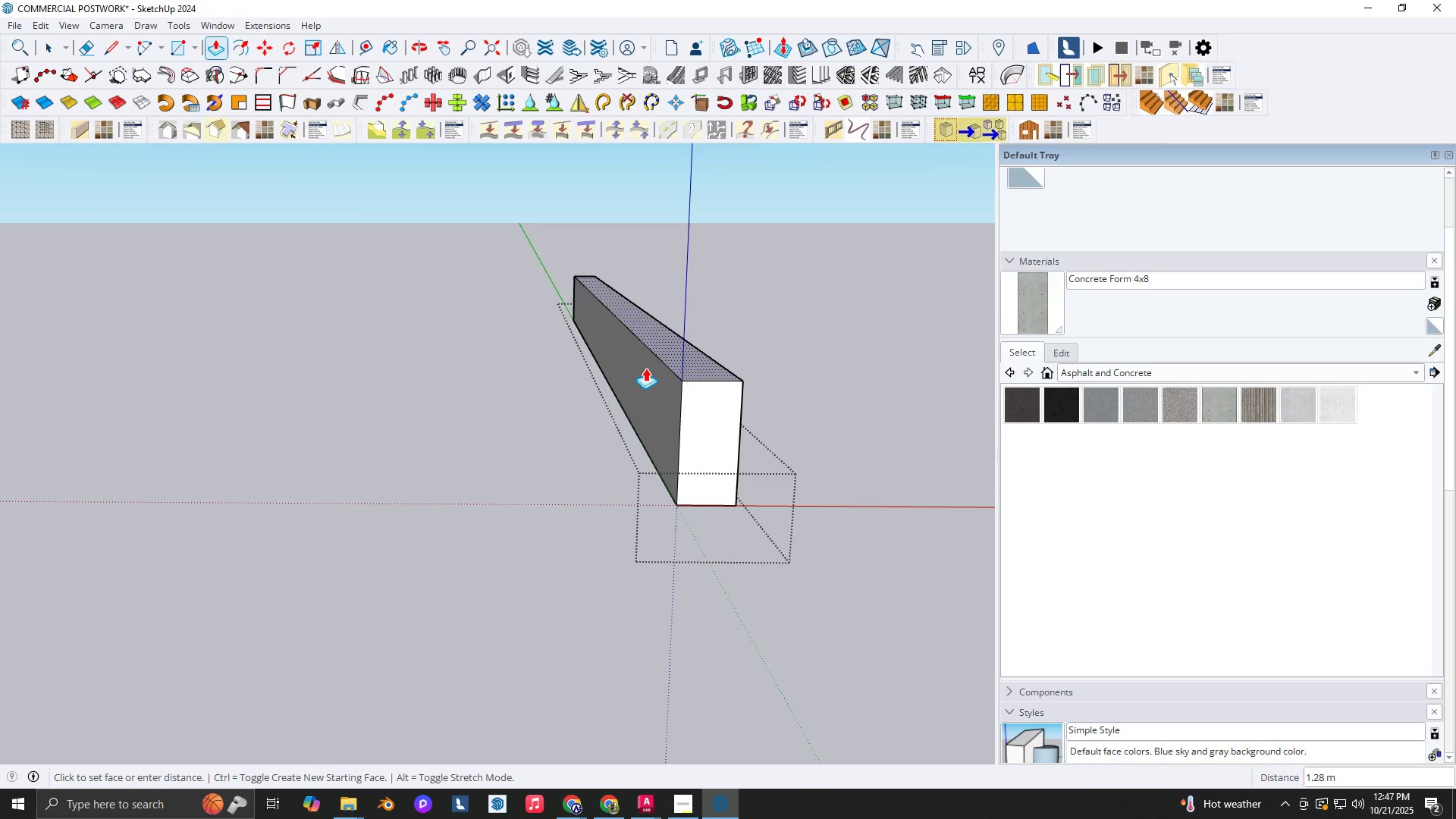 
key(NumpadDecimal)
 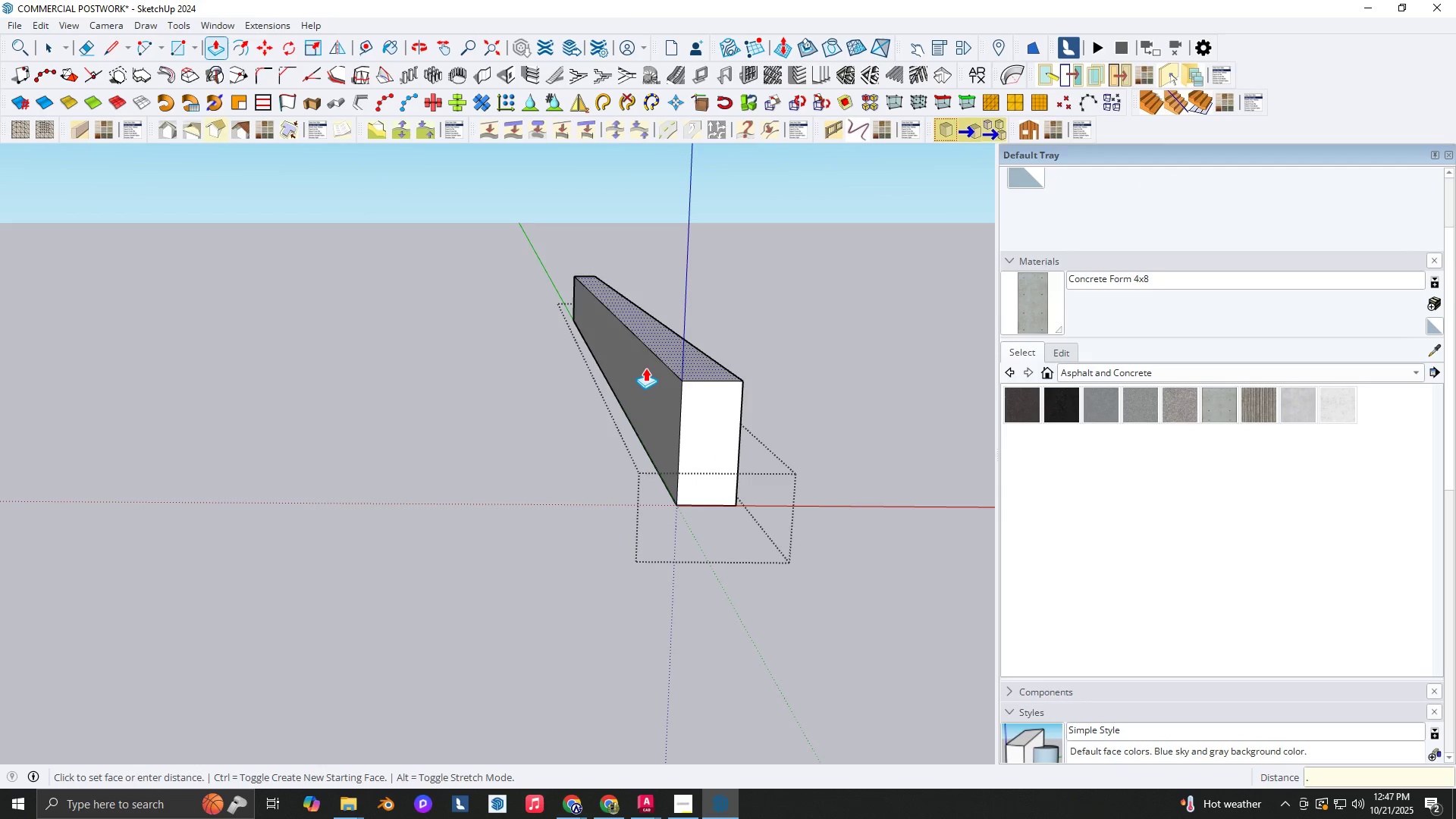 
key(Numpad6)
 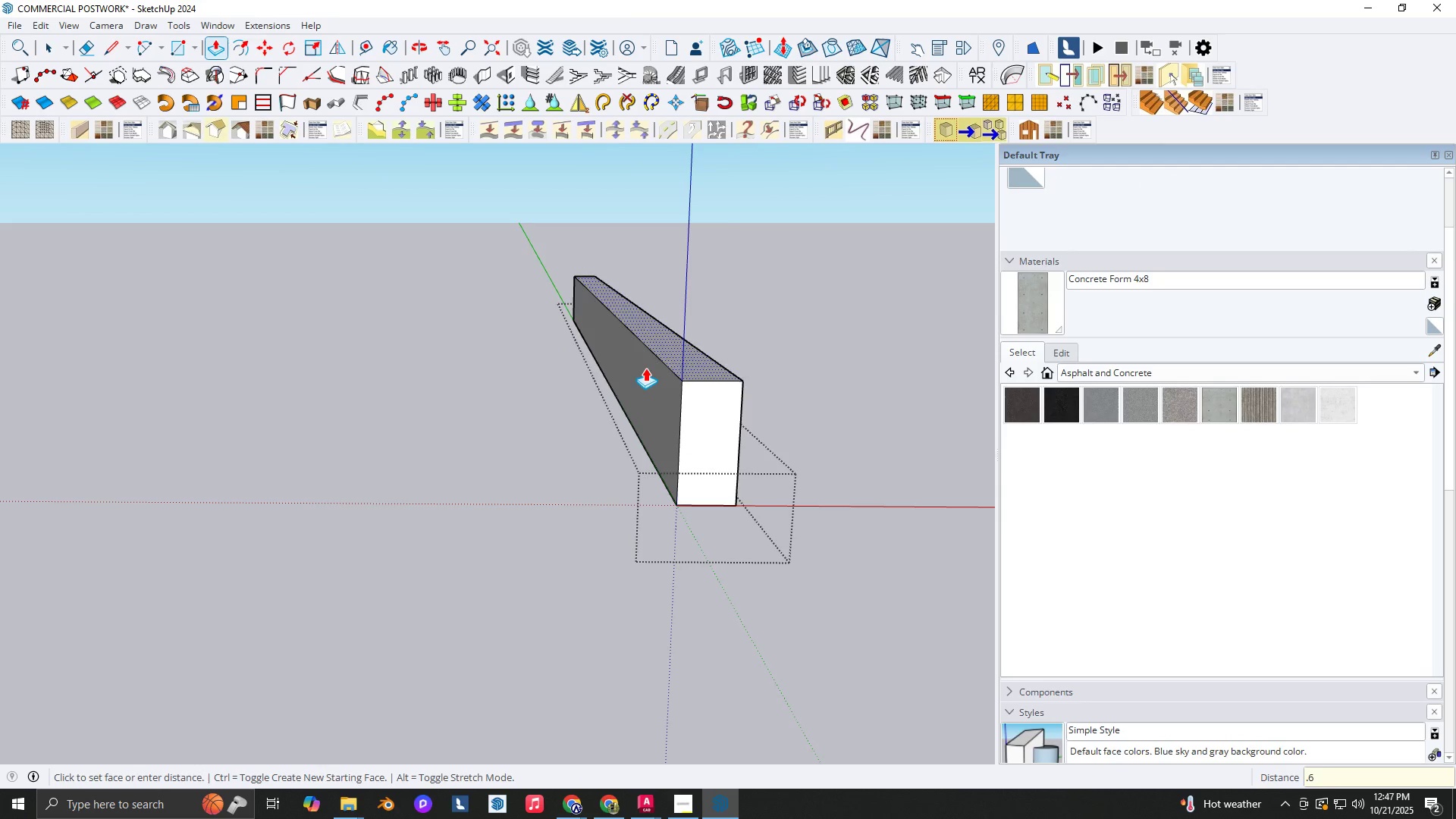 
key(NumpadEnter)
 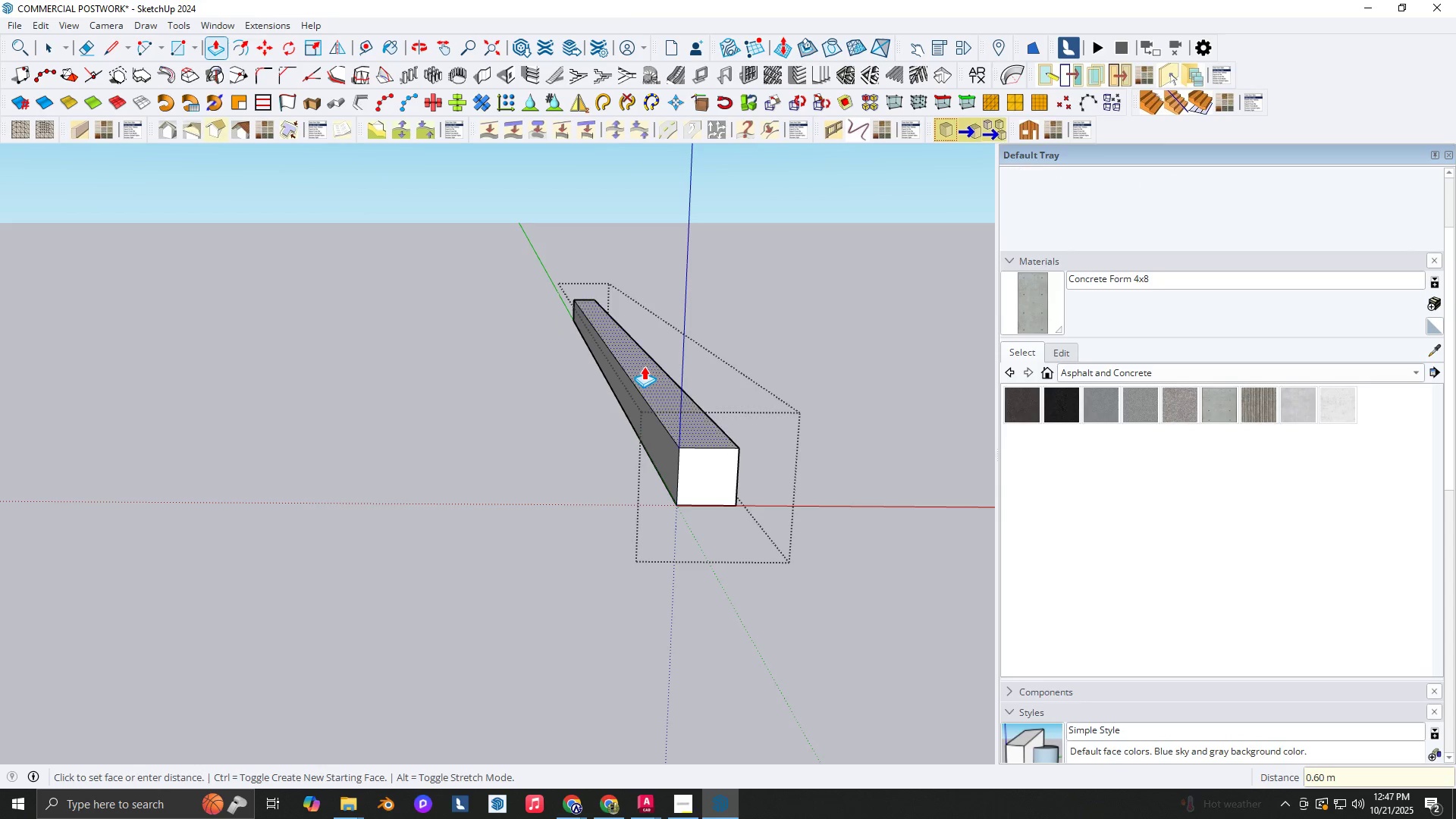 
key(Space)
 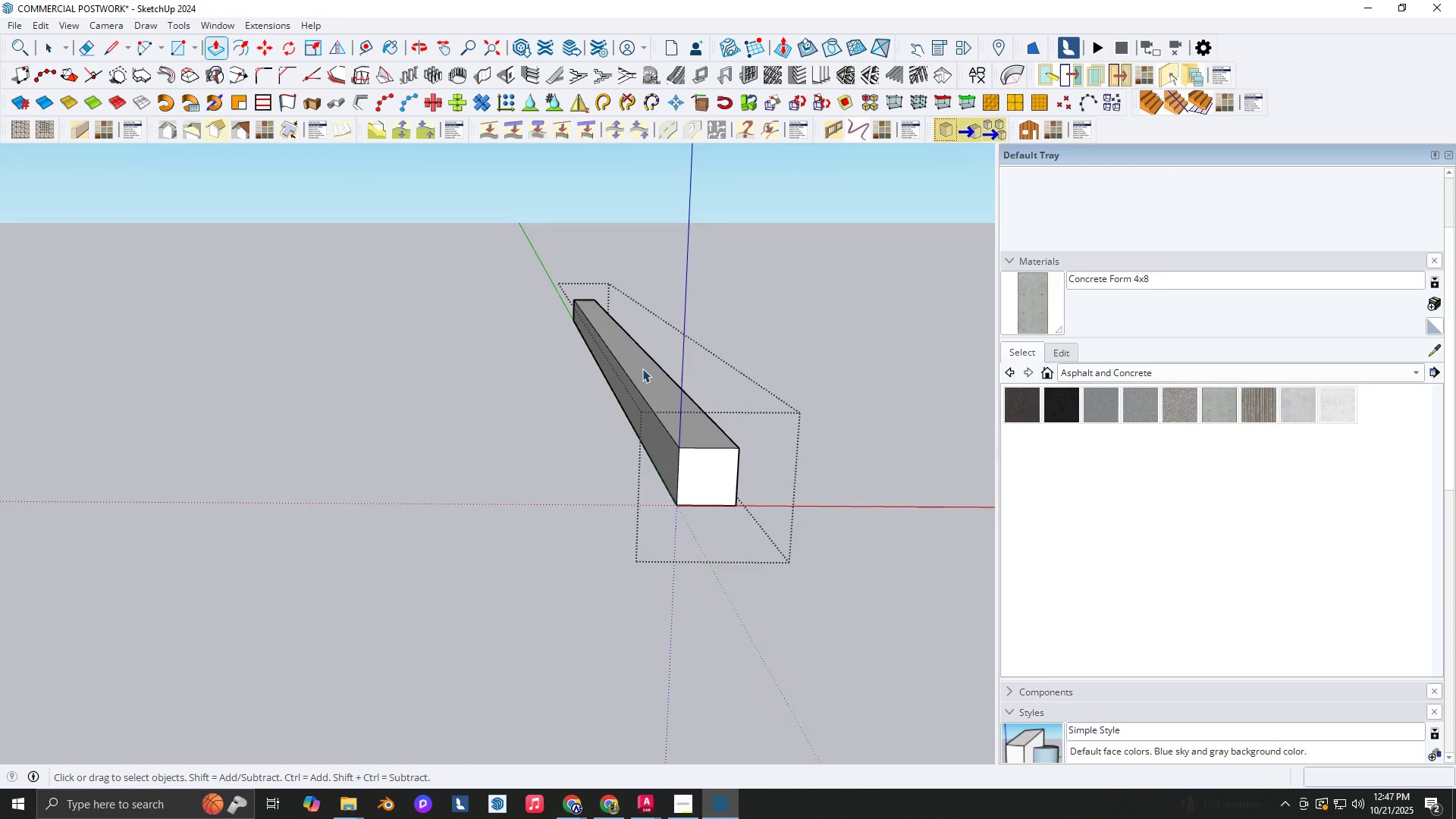 
scroll: coordinate [646, 389], scroll_direction: up, amount: 3.0
 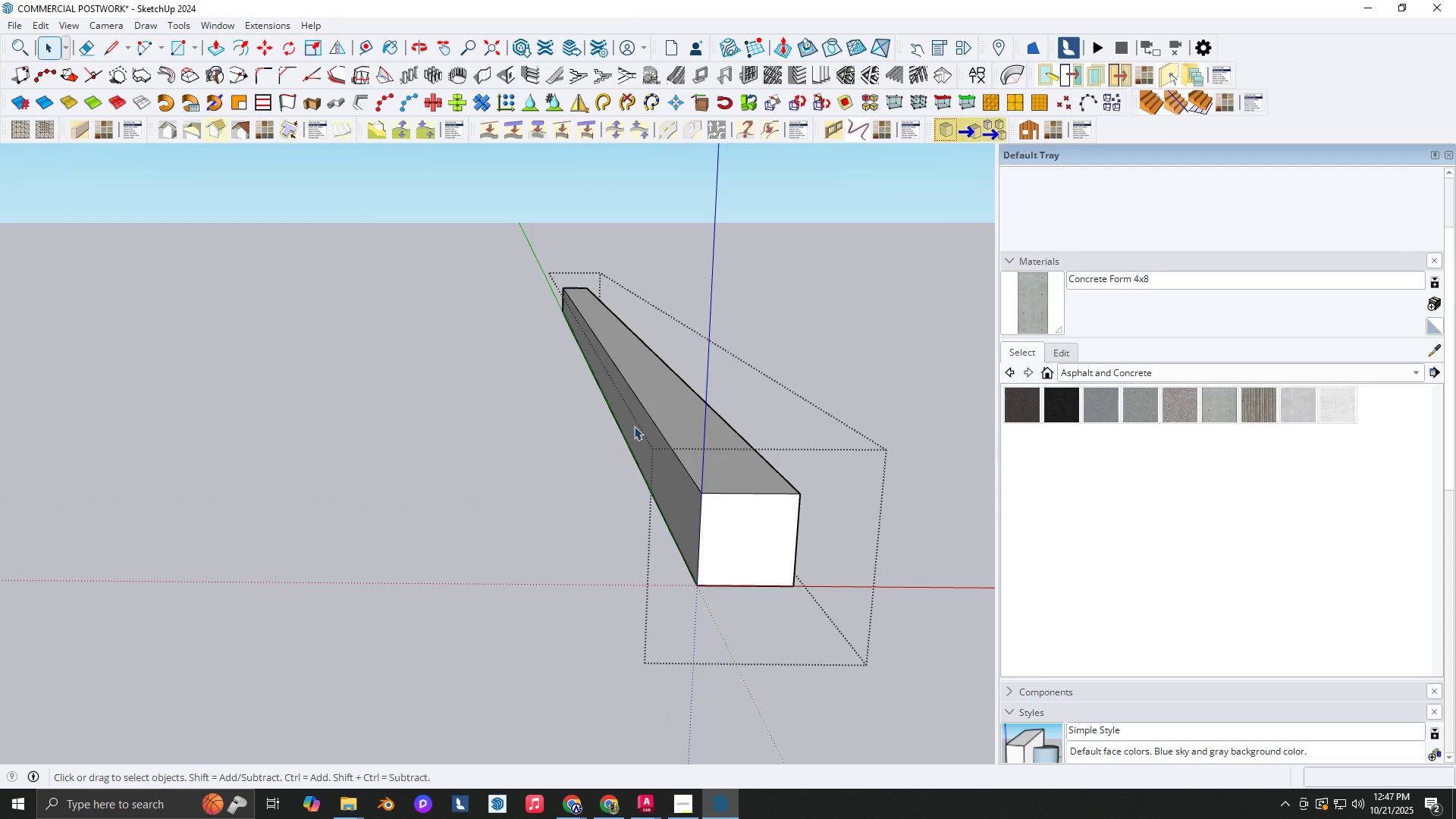 
key(Backquote)
 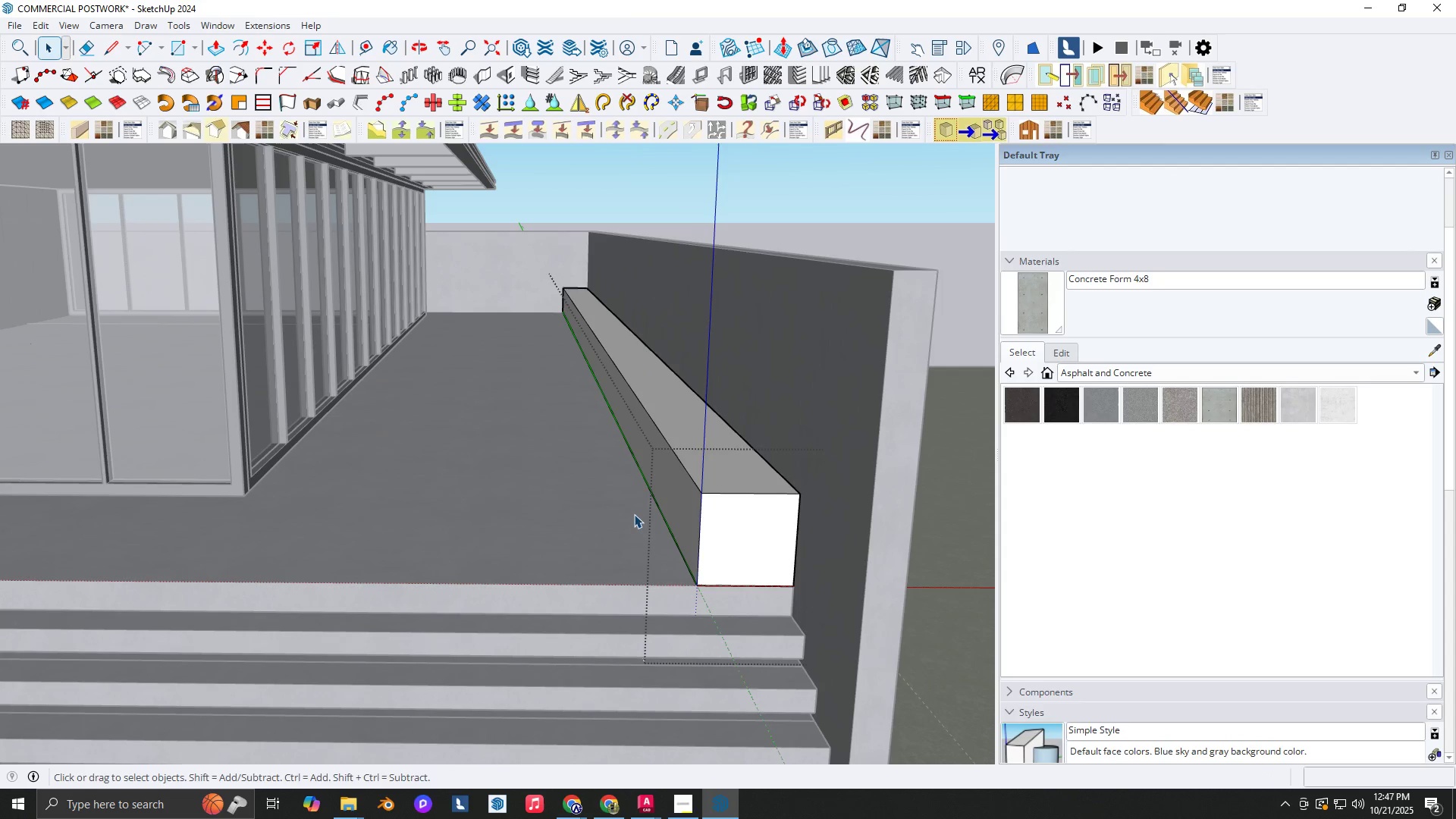 
key(B)
 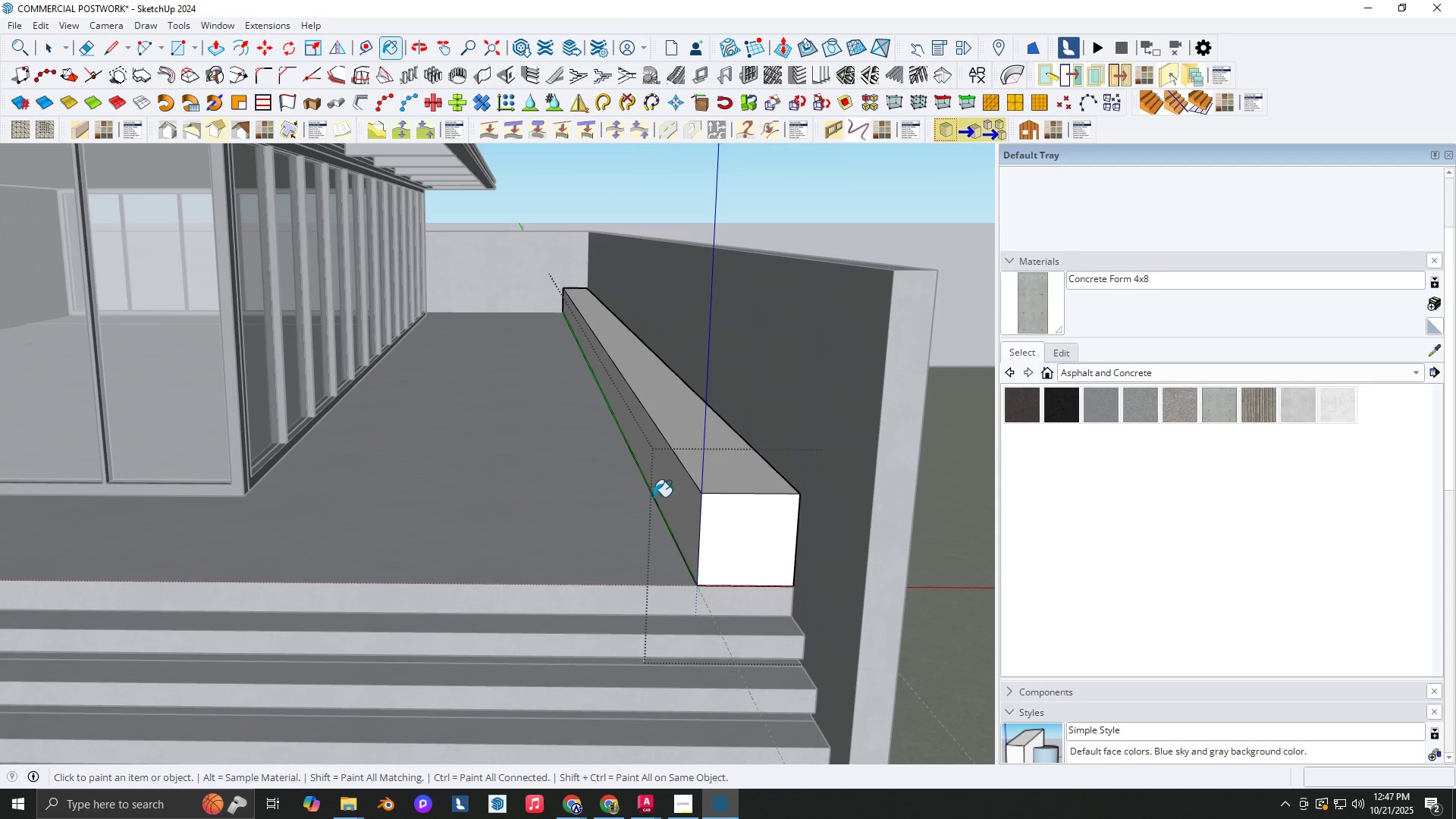 
key(Space)
 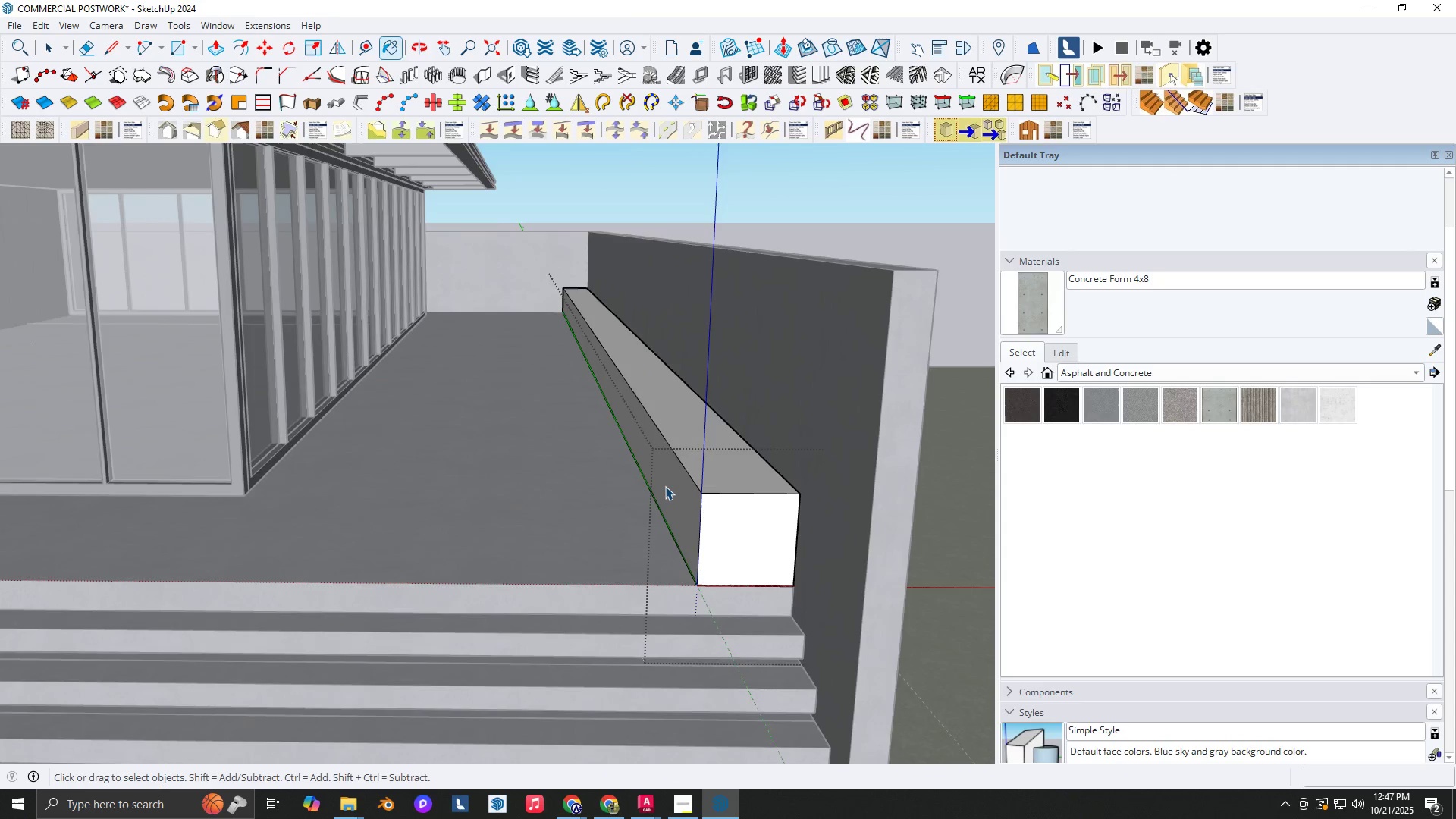 
key(Escape)
 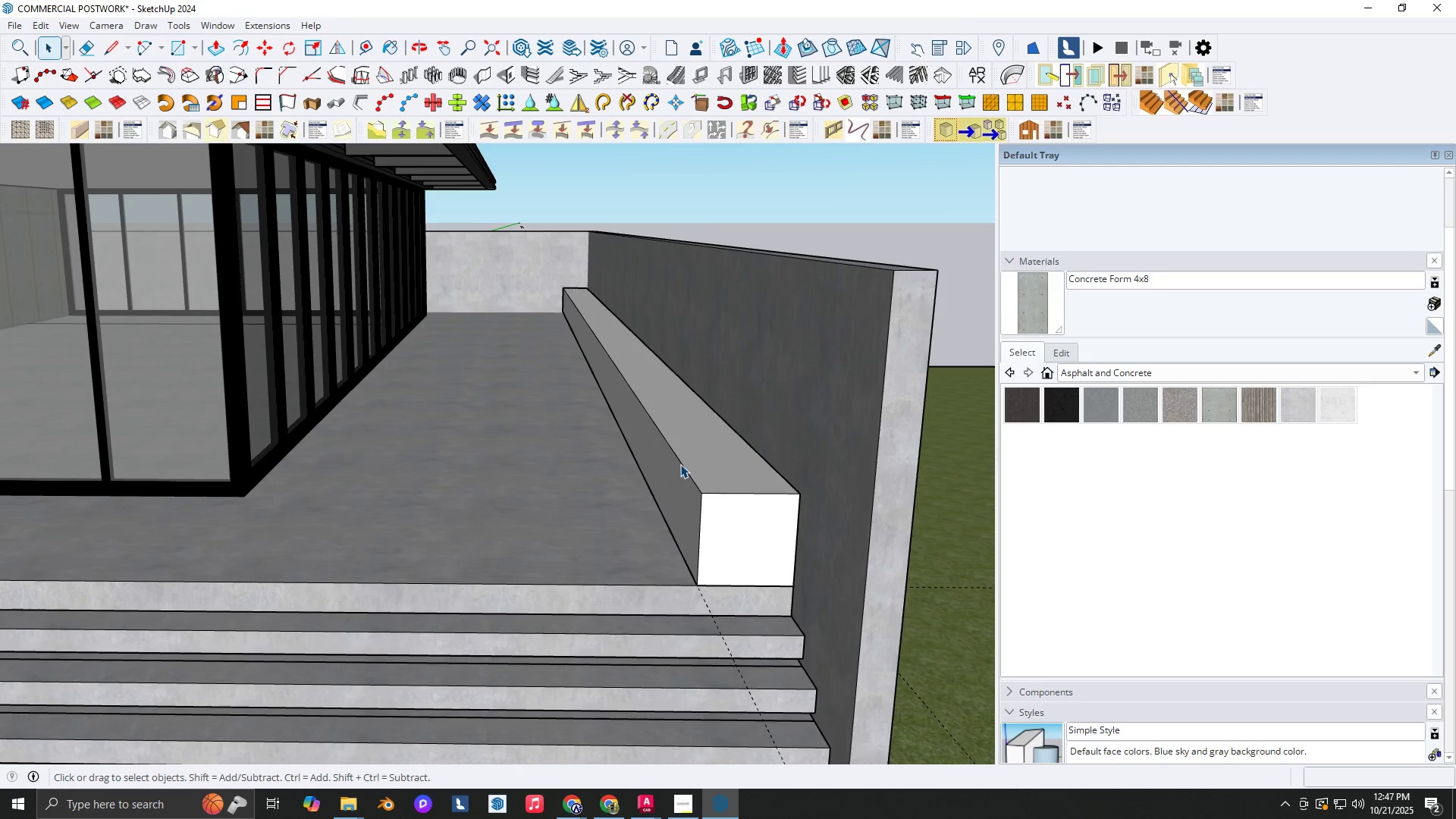 
double_click([680, 464])
 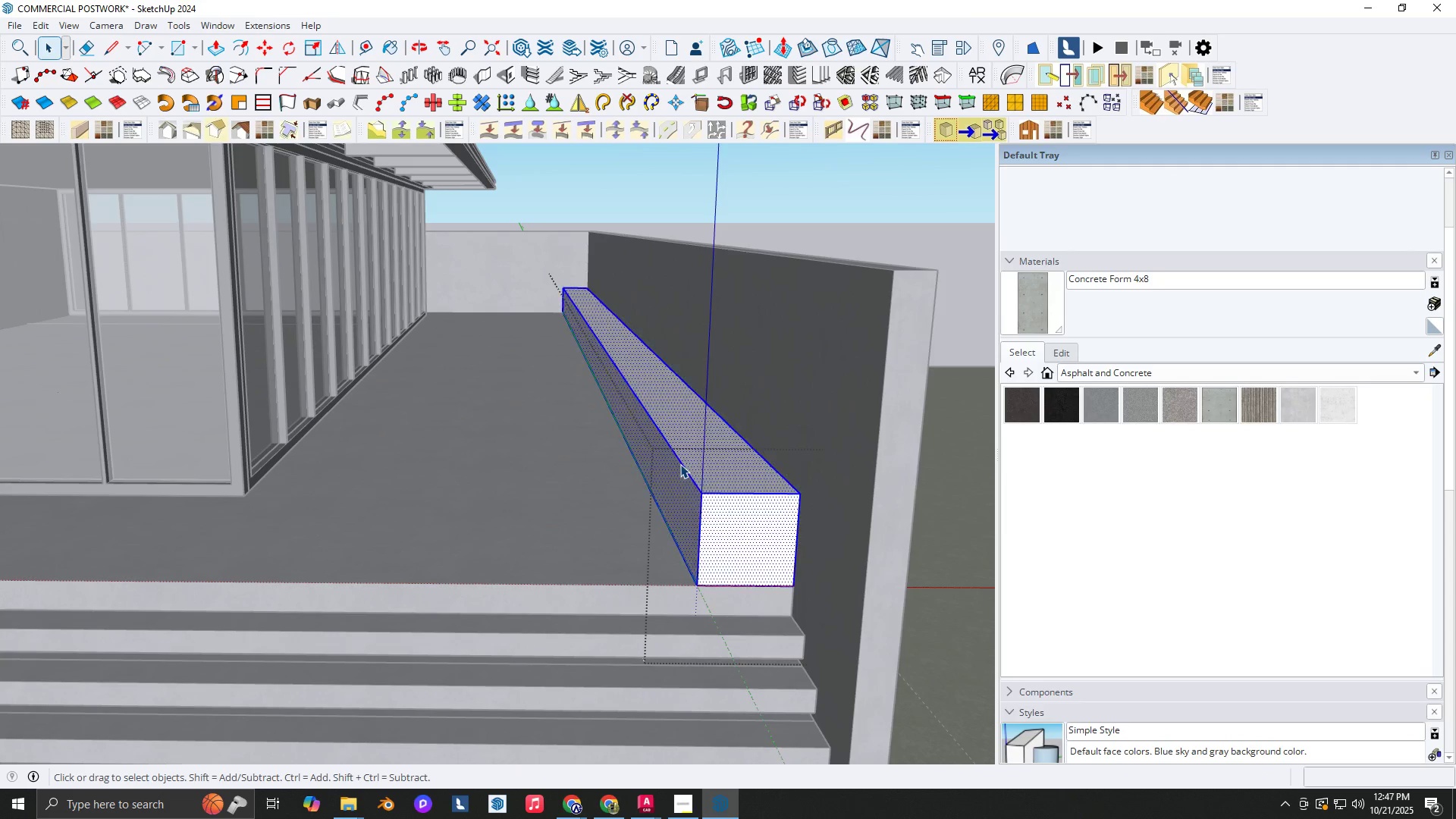 
triple_click([680, 464])
 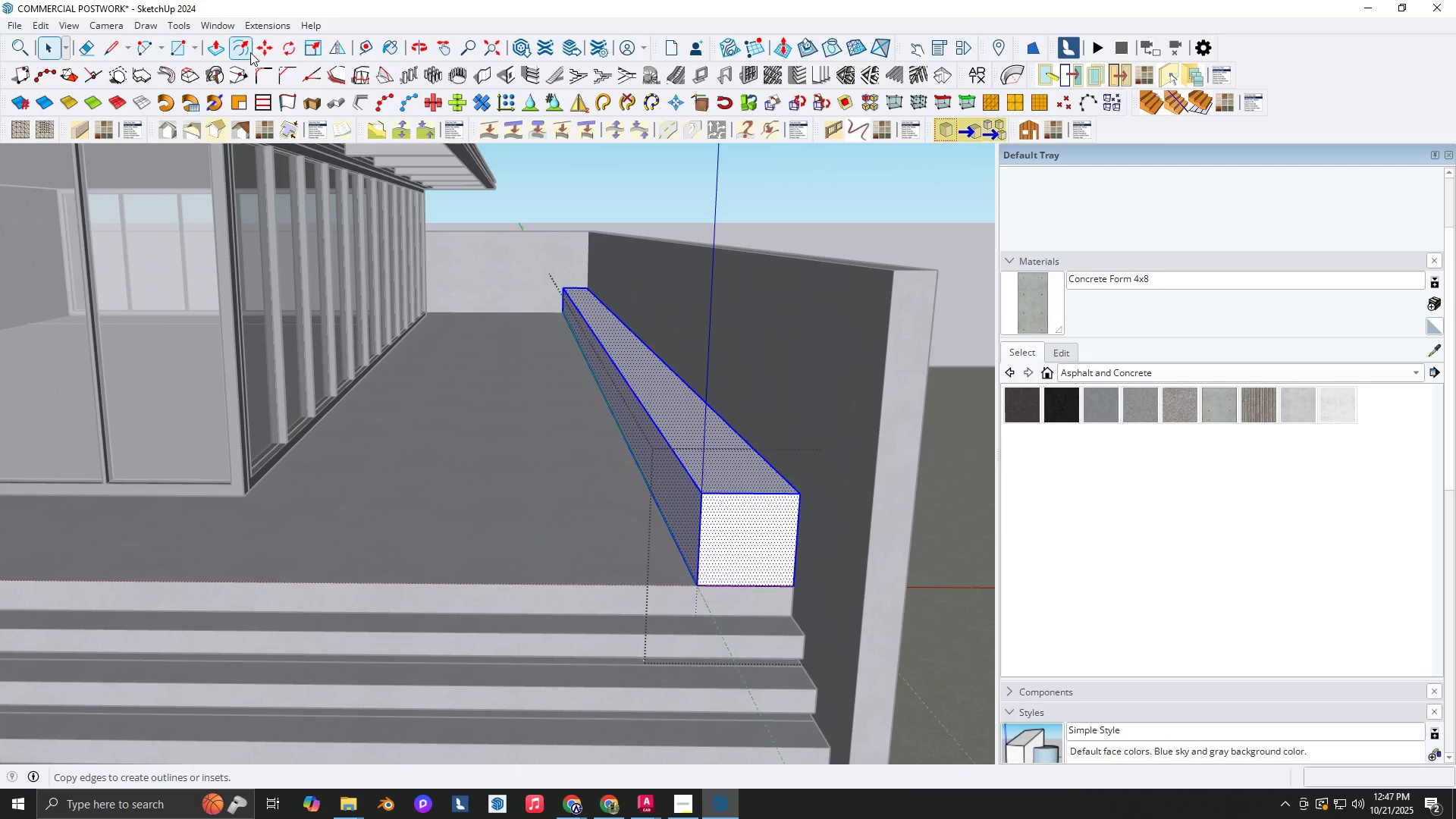 
scroll: coordinate [689, 470], scroll_direction: up, amount: 4.0
 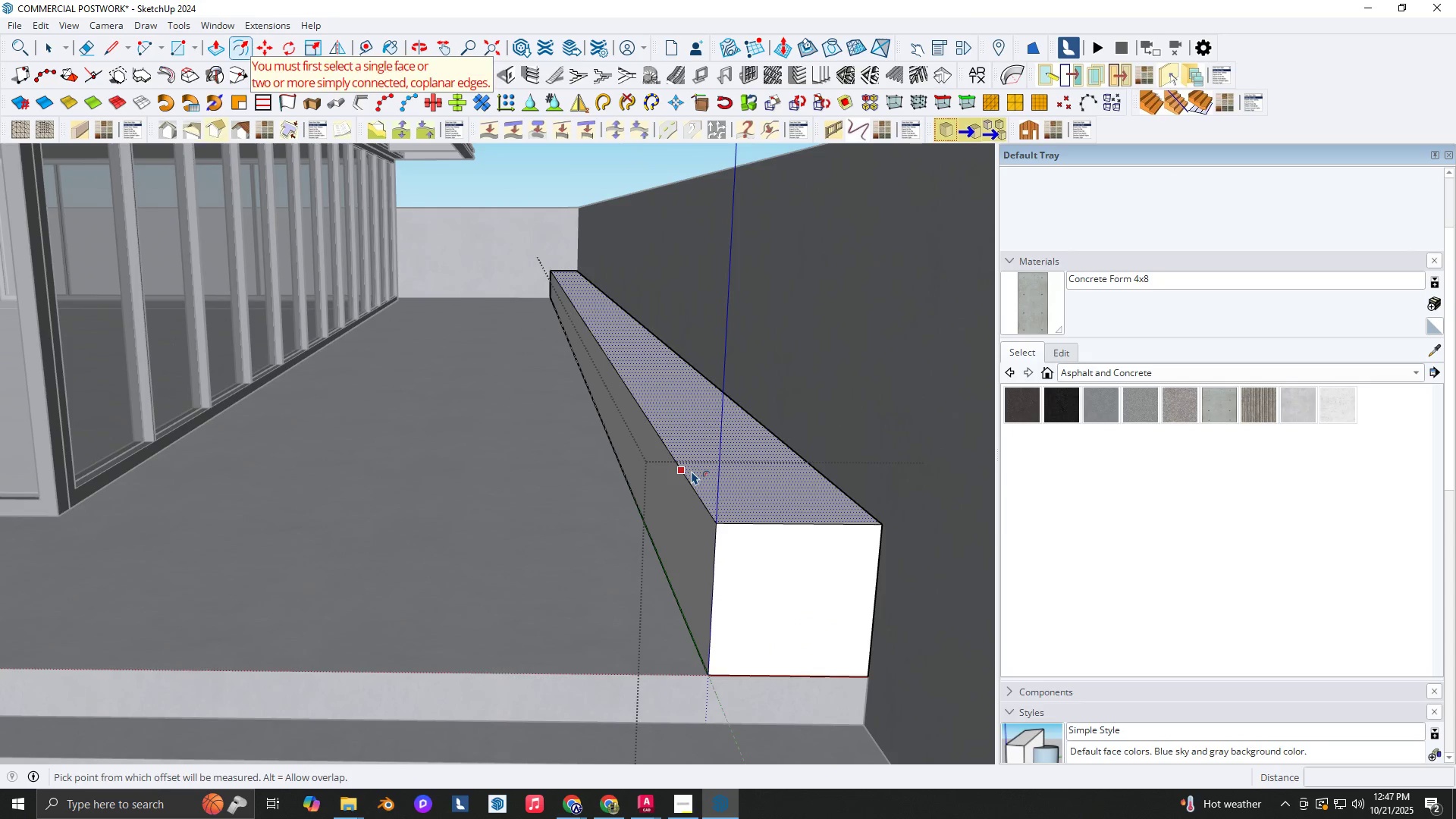 
left_click([692, 471])
 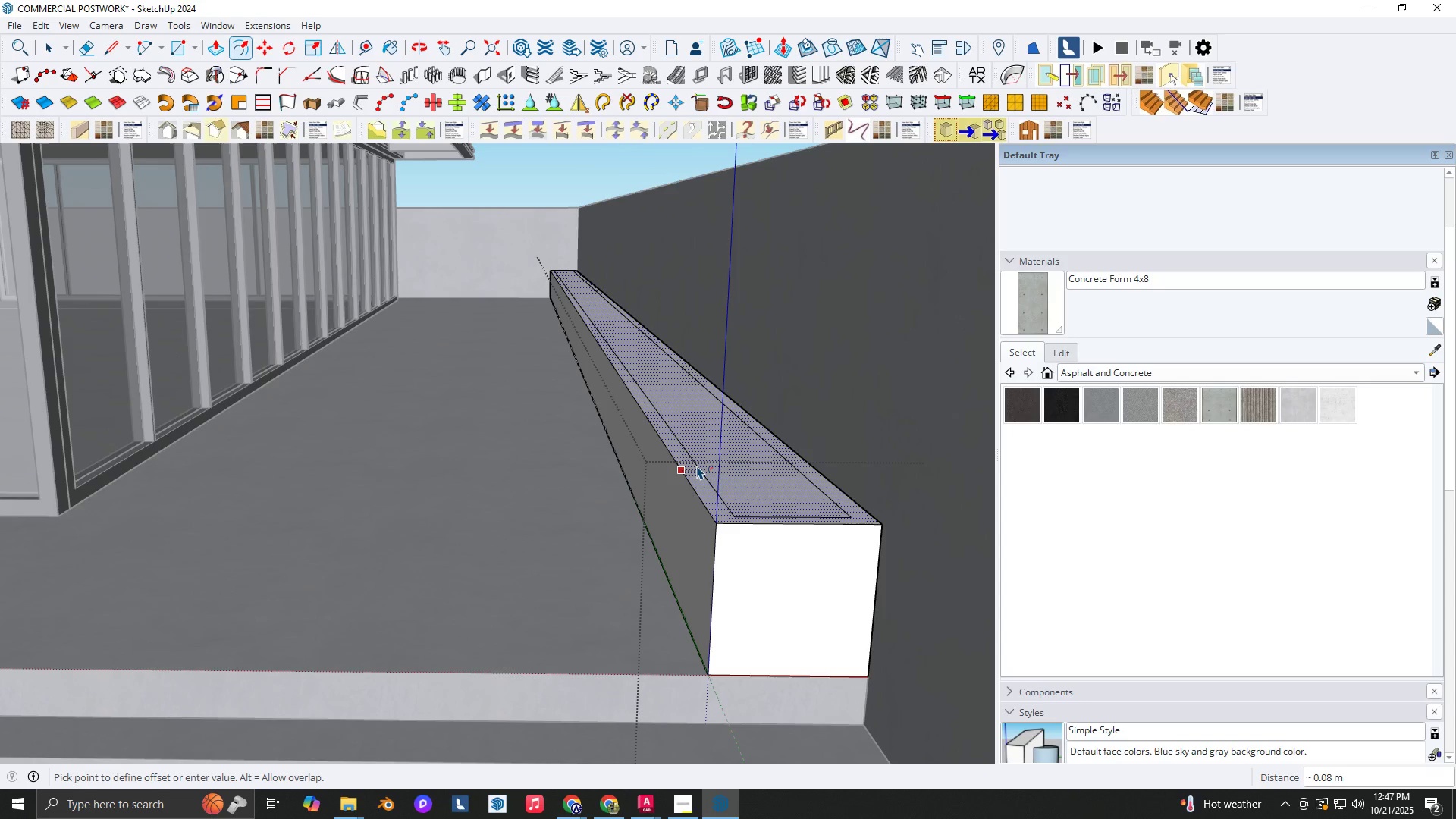 
left_click([697, 466])
 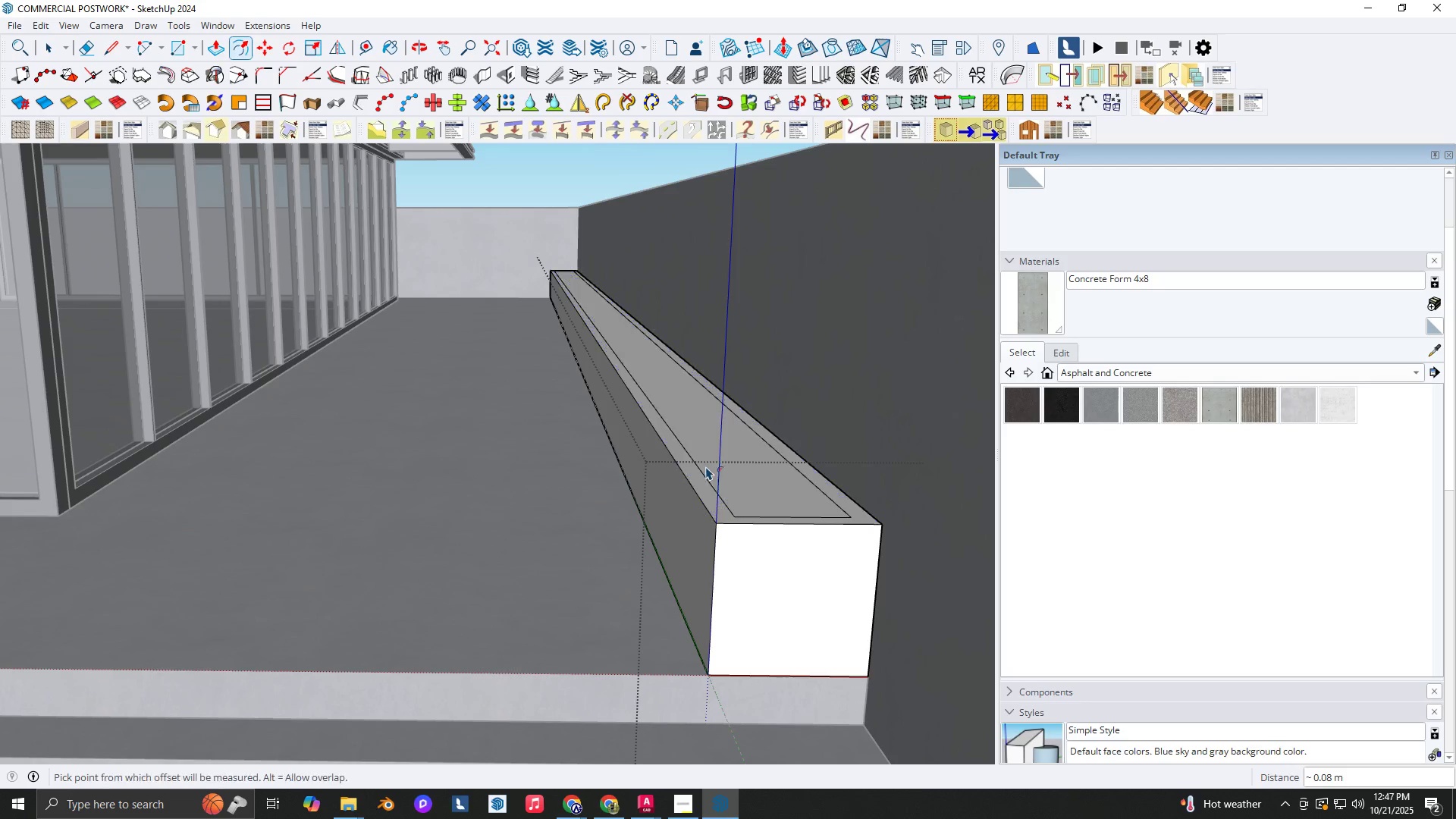 
key(Space)
 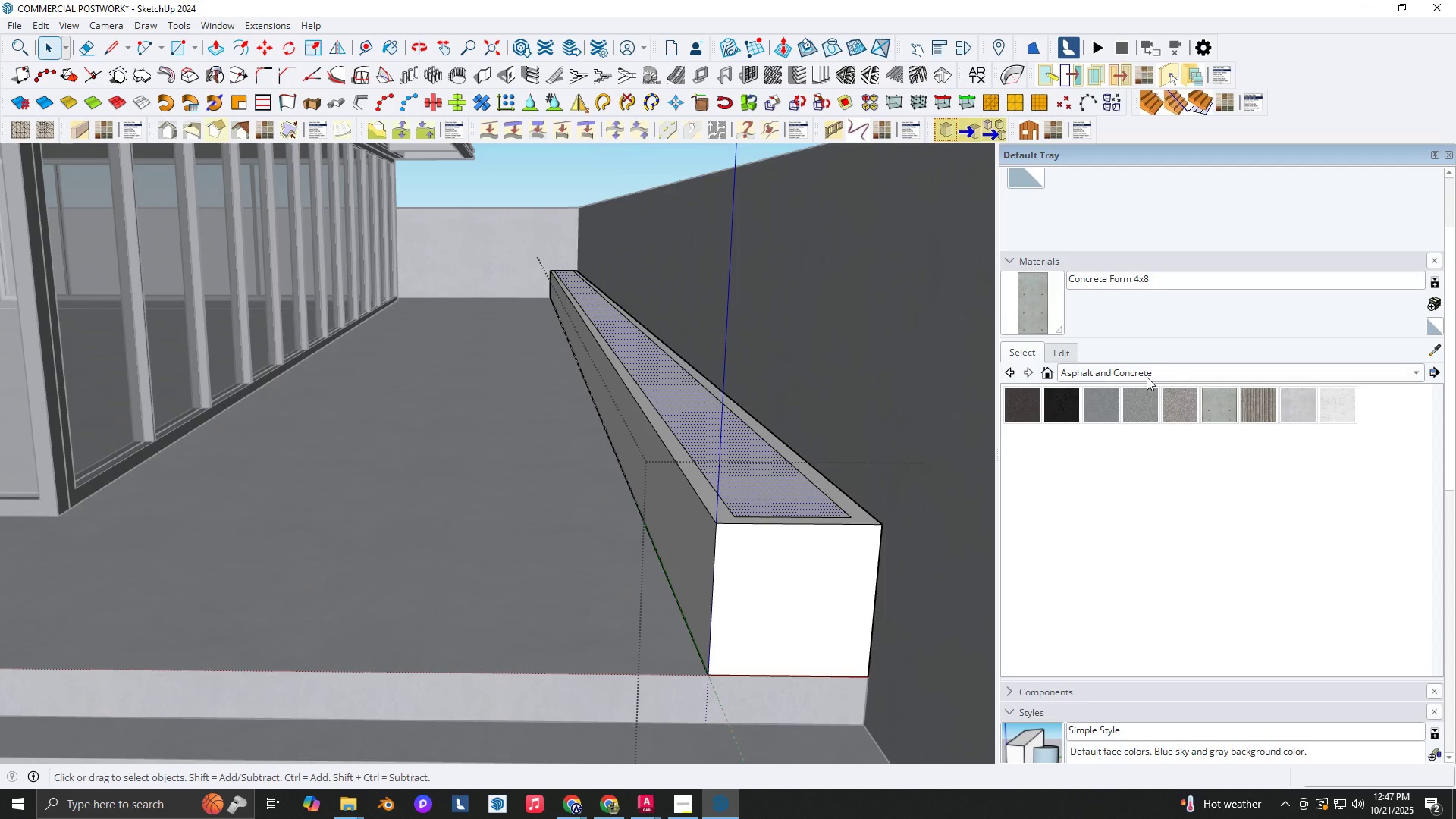 
left_click([1147, 377])
 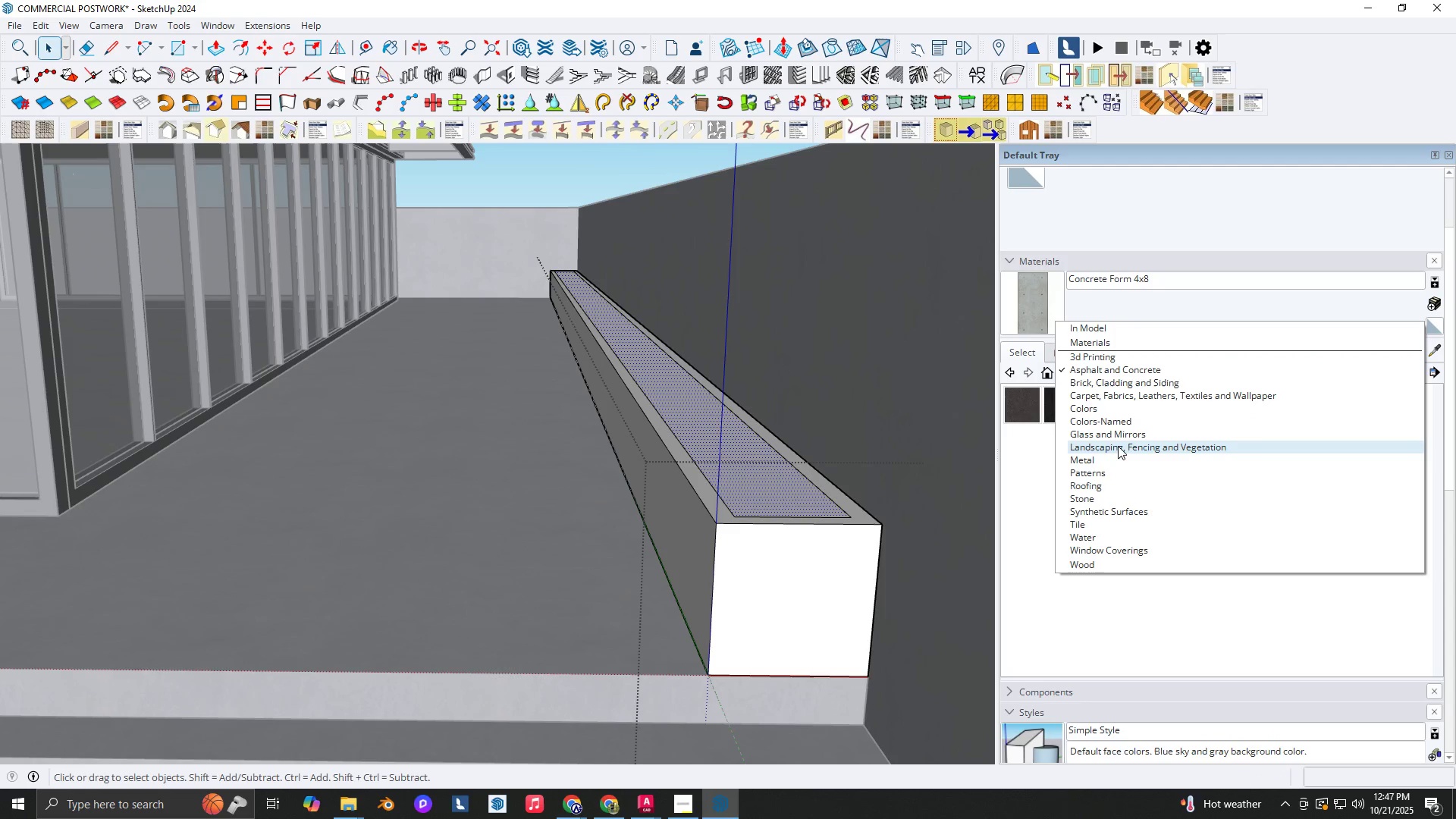 
left_click([1118, 446])
 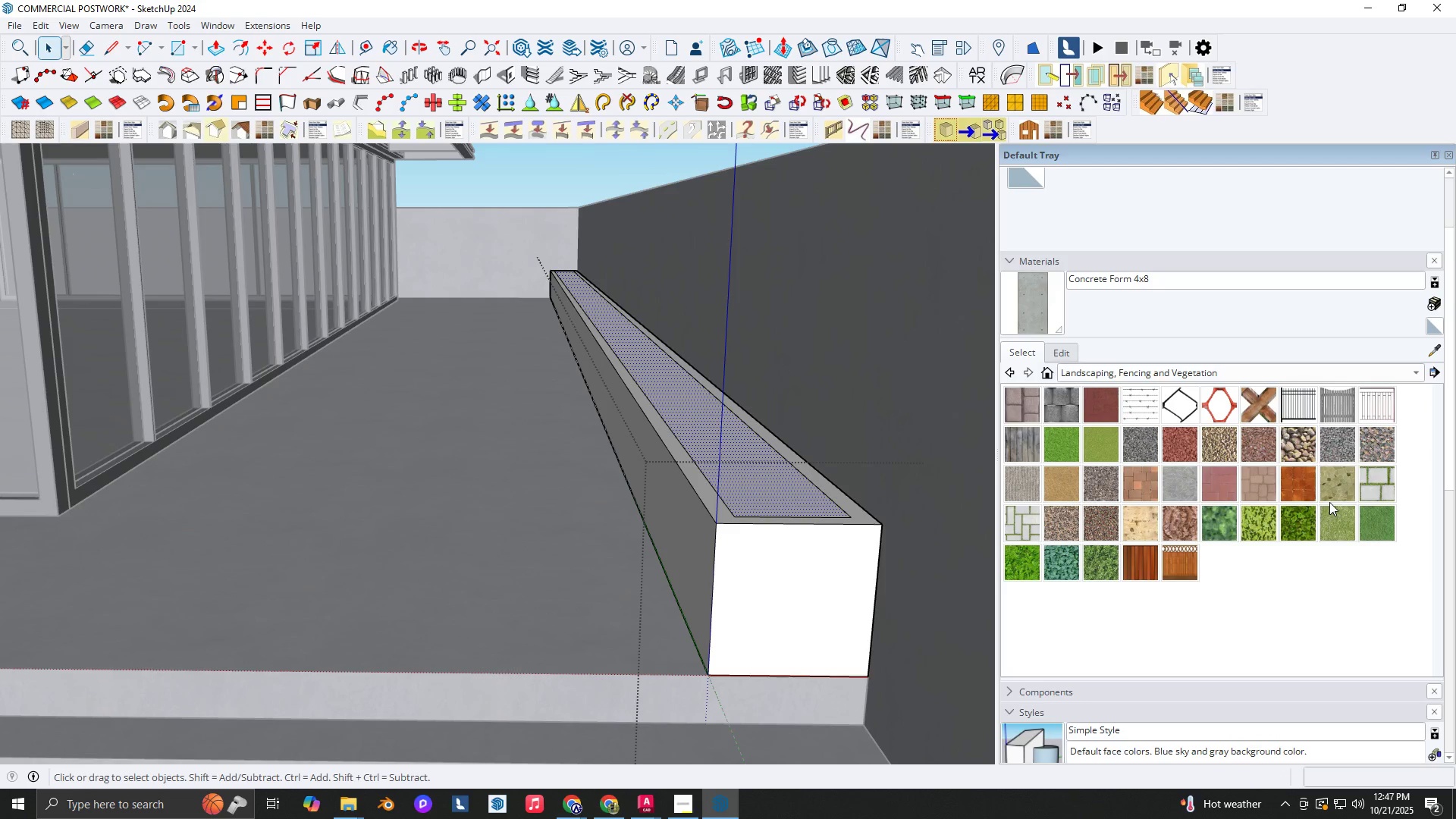 
left_click([1335, 519])
 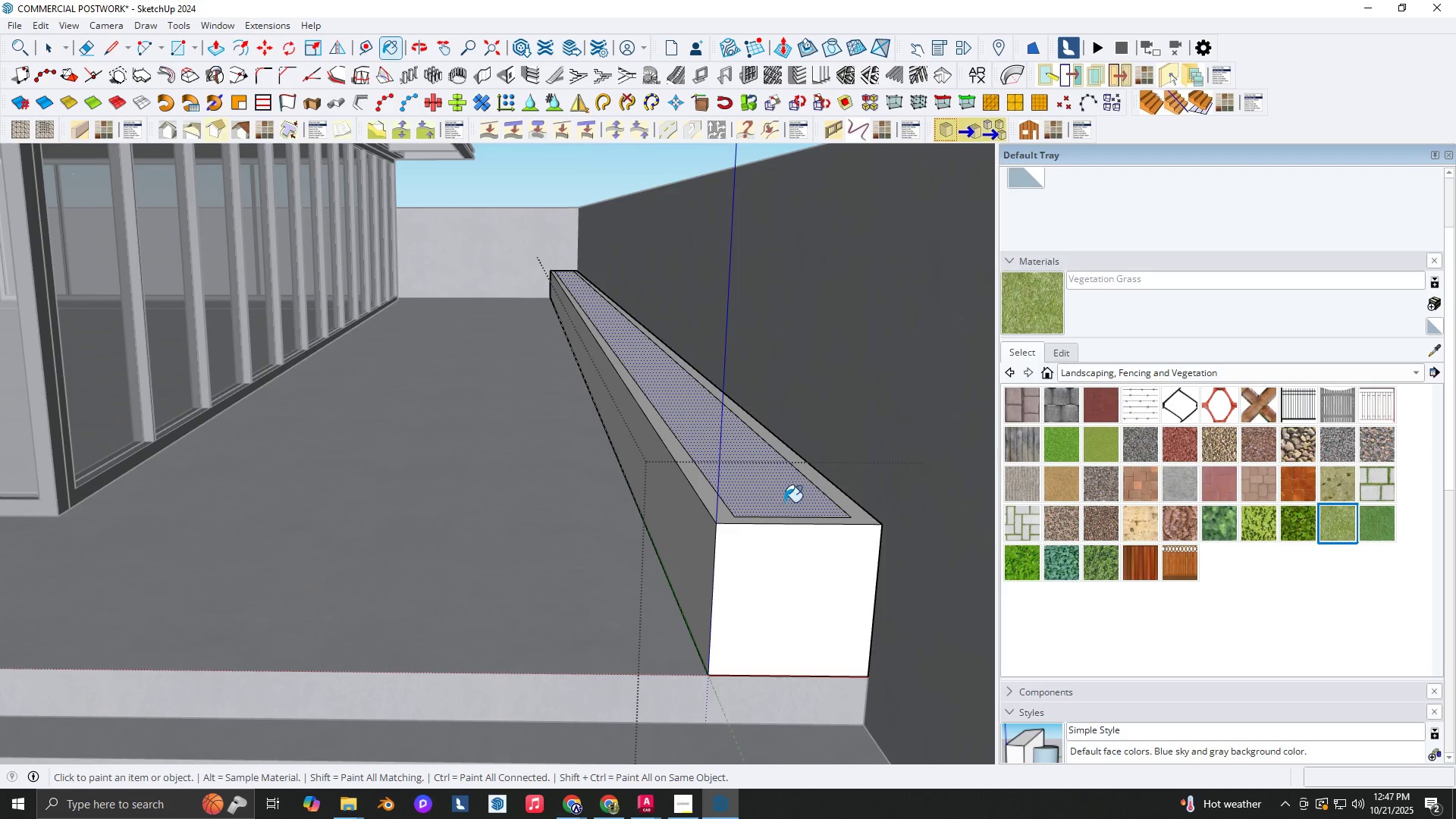 
left_click([780, 492])
 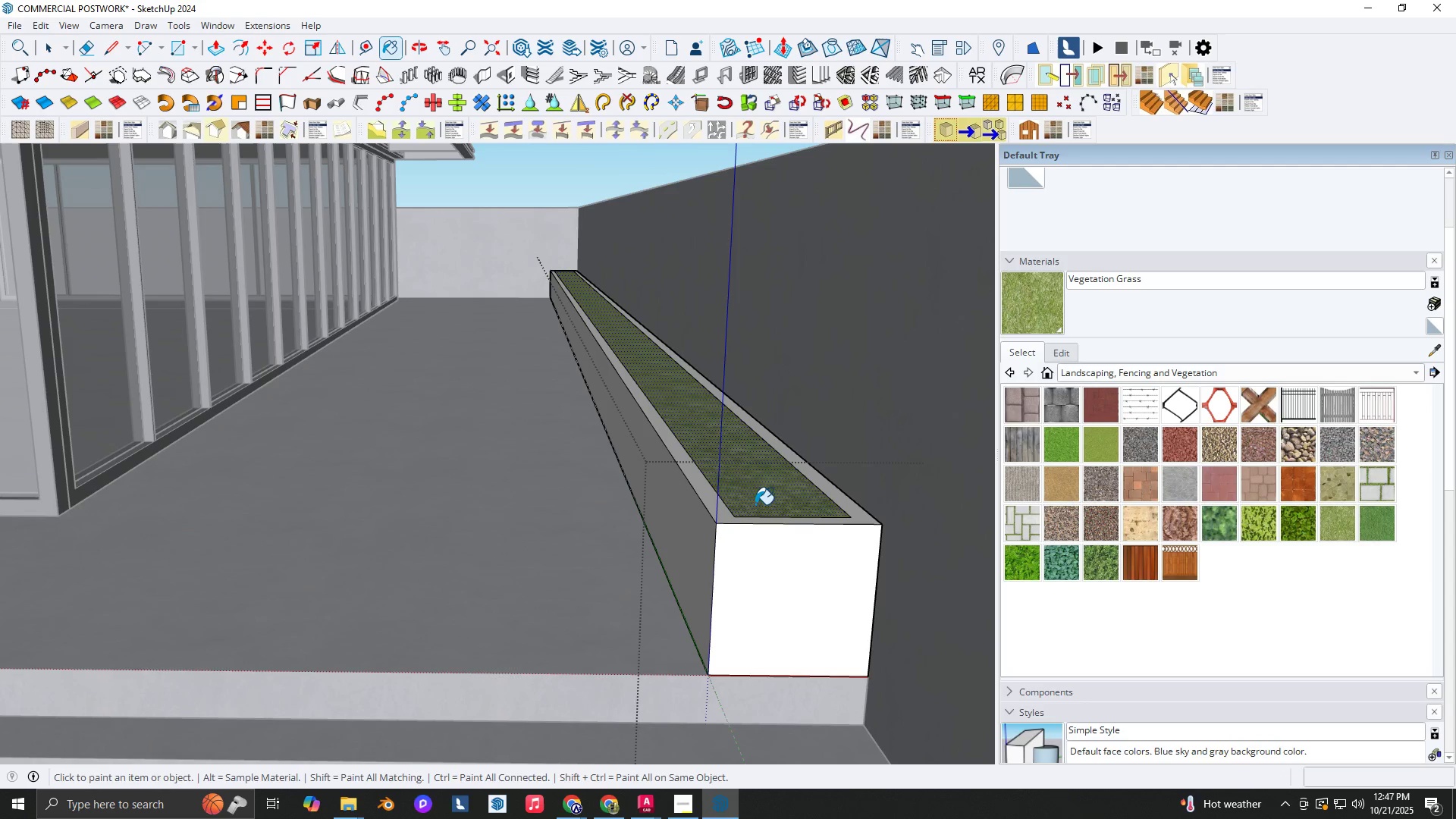 
key(Space)
 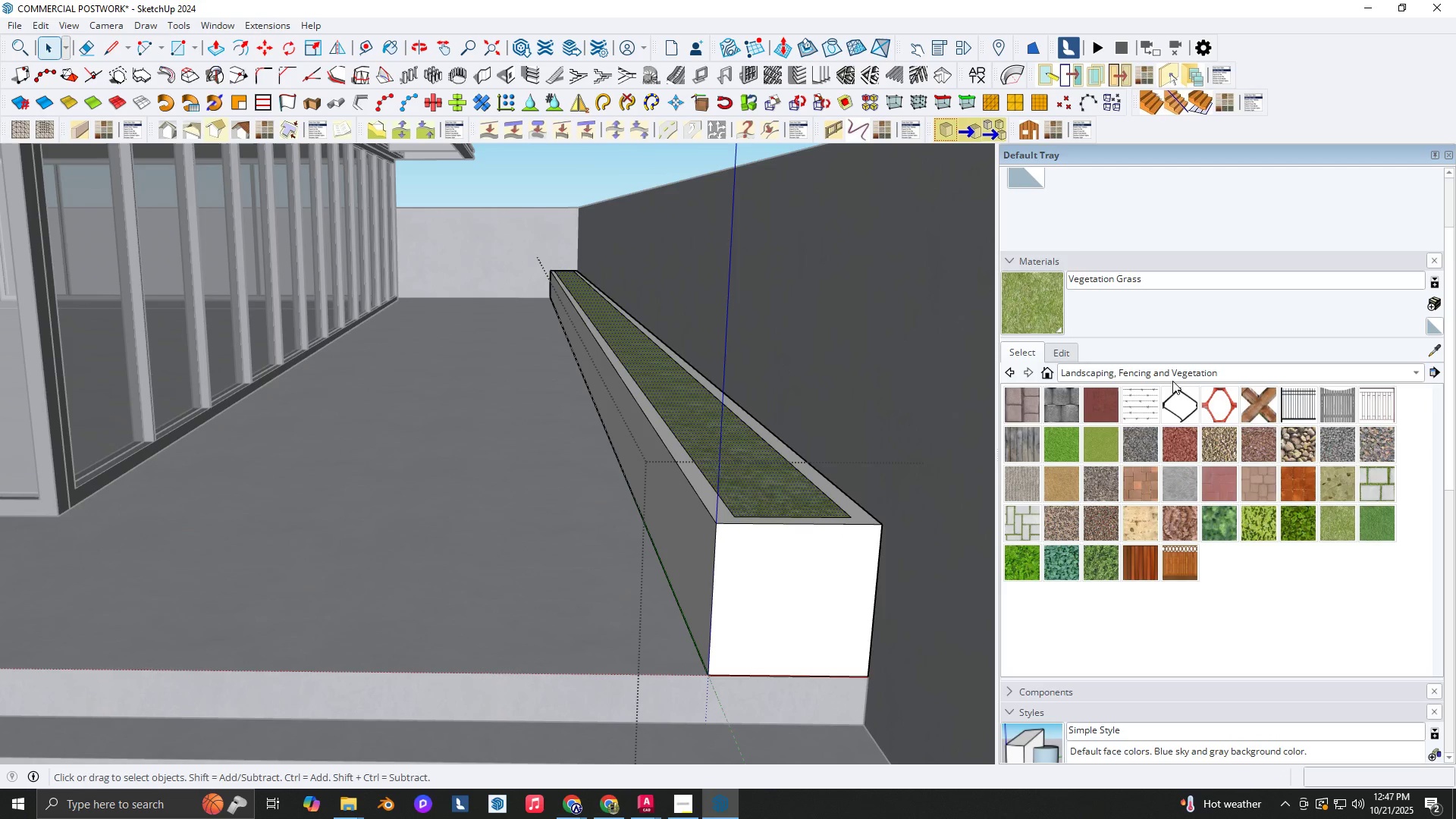 
left_click([1169, 379])
 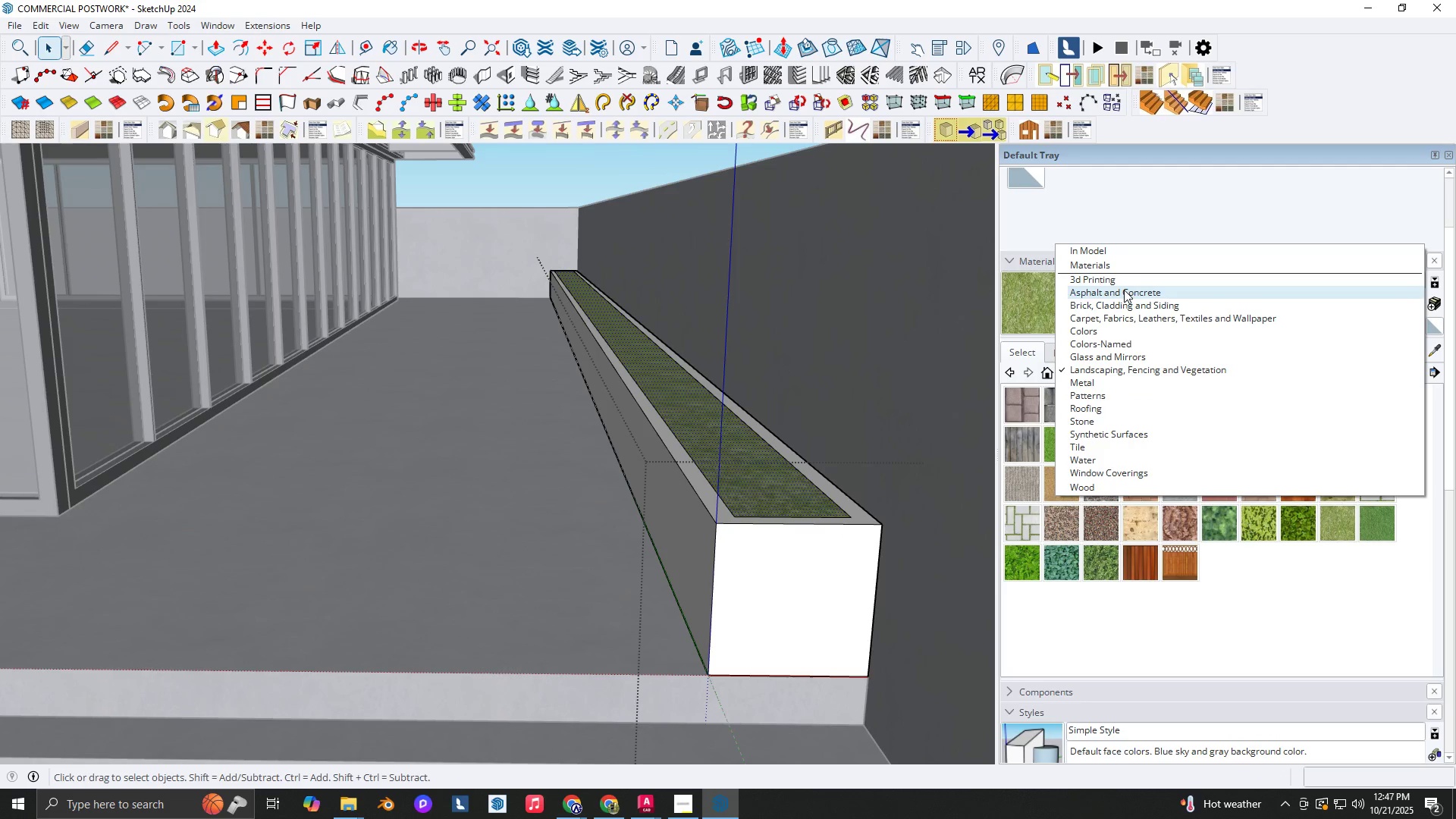 
left_click([1124, 290])
 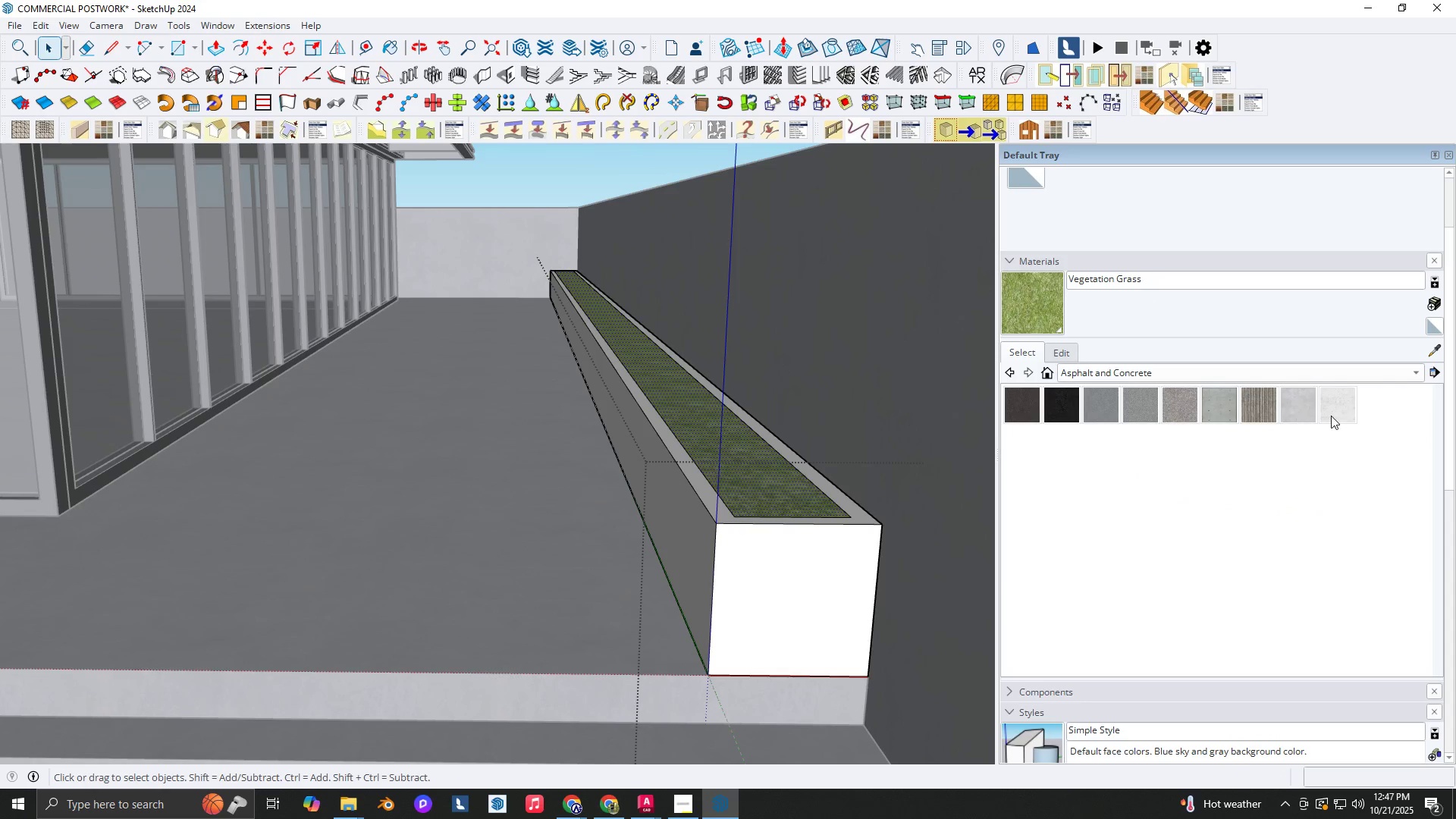 
left_click([1331, 416])
 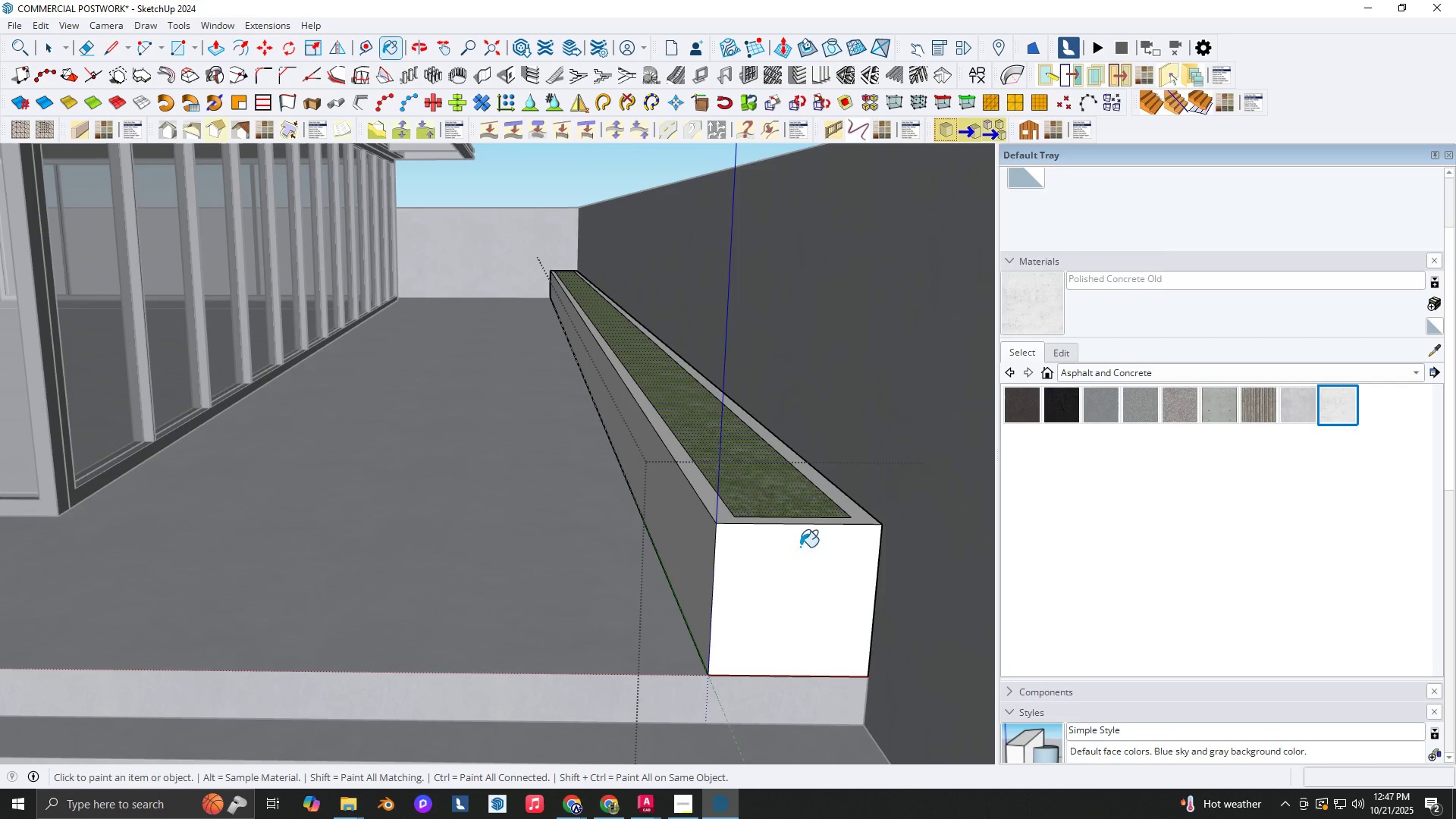 
key(Space)
 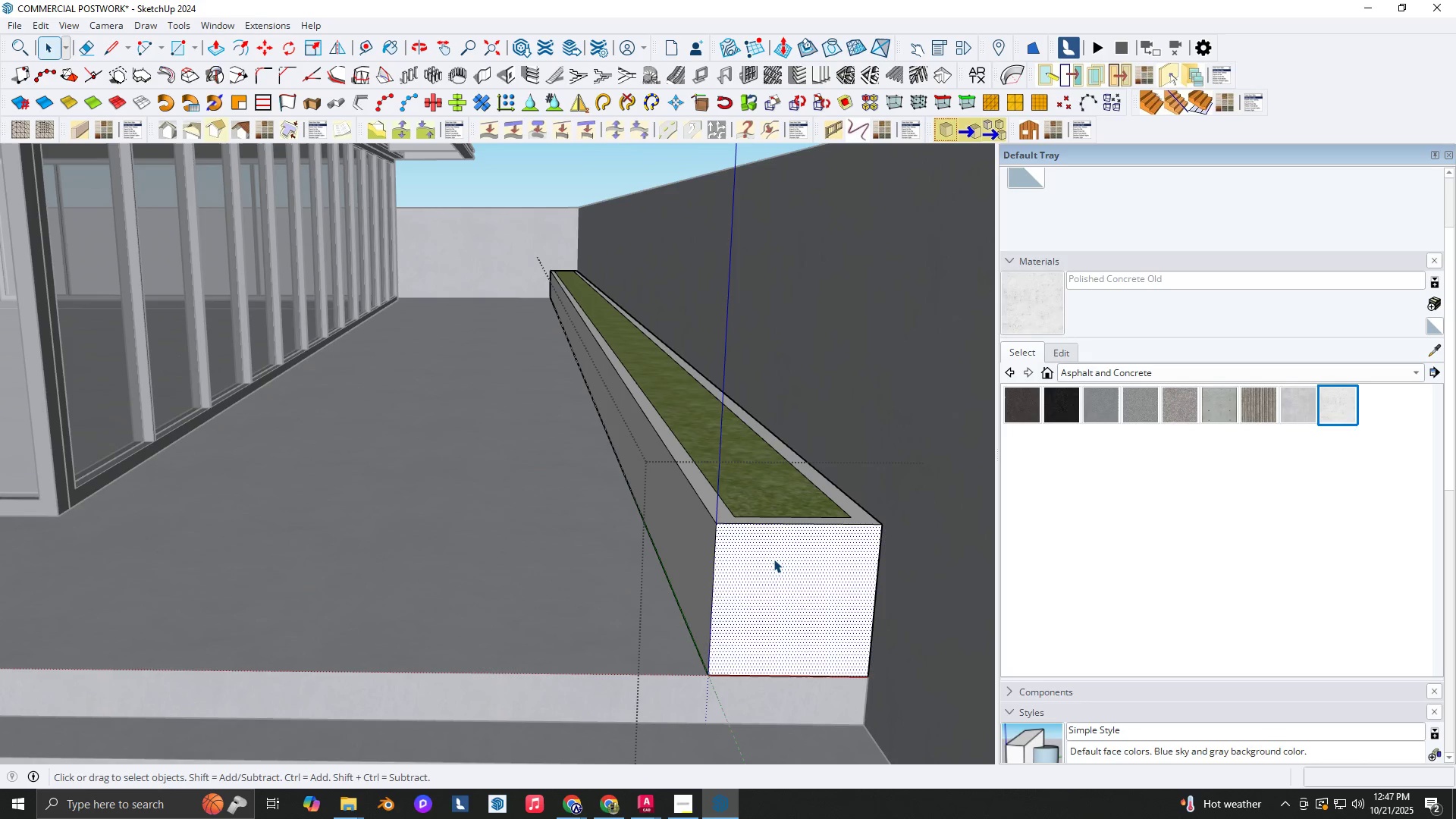 
double_click([774, 559])
 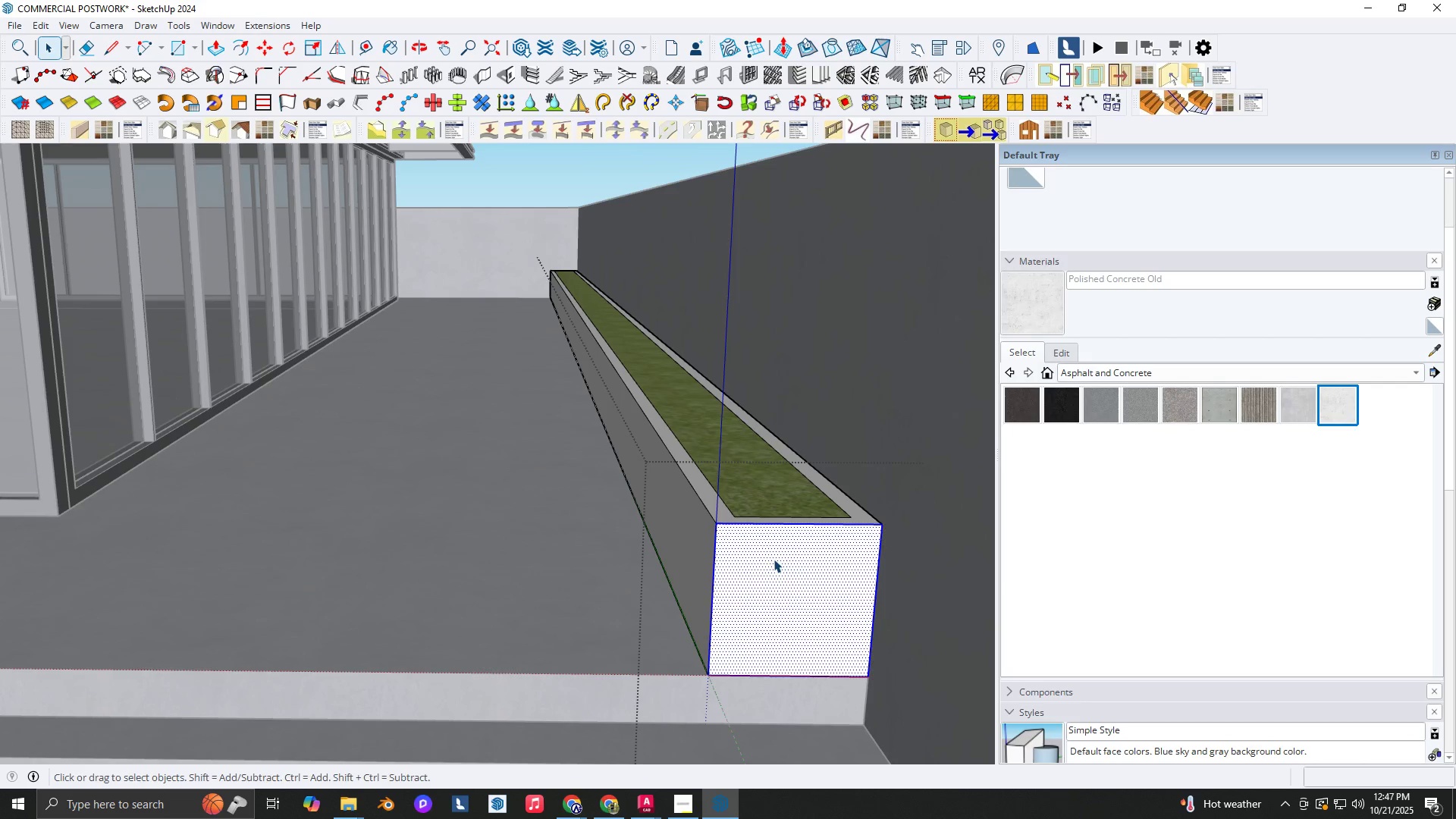 
key(B)
 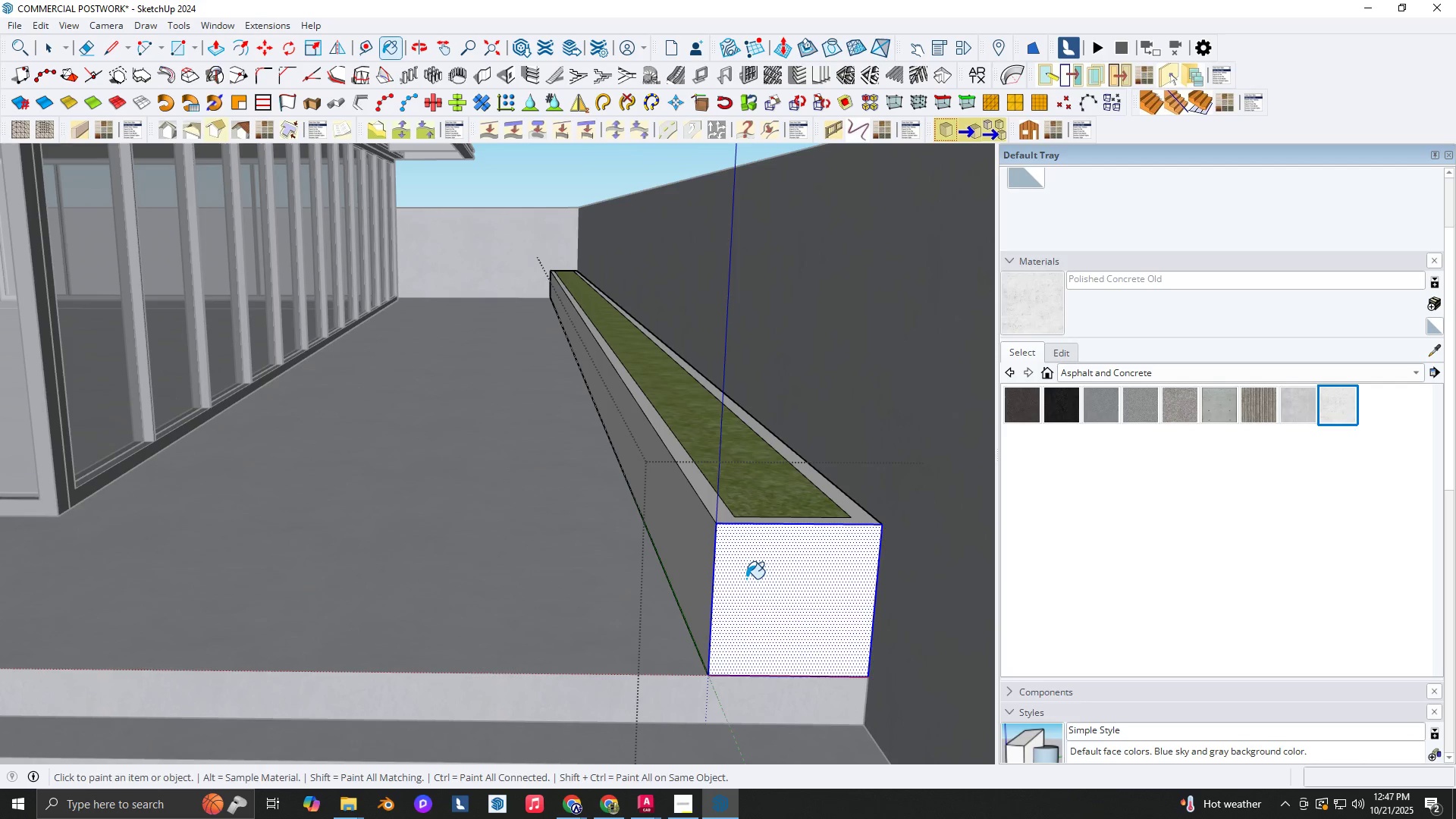 
key(Space)
 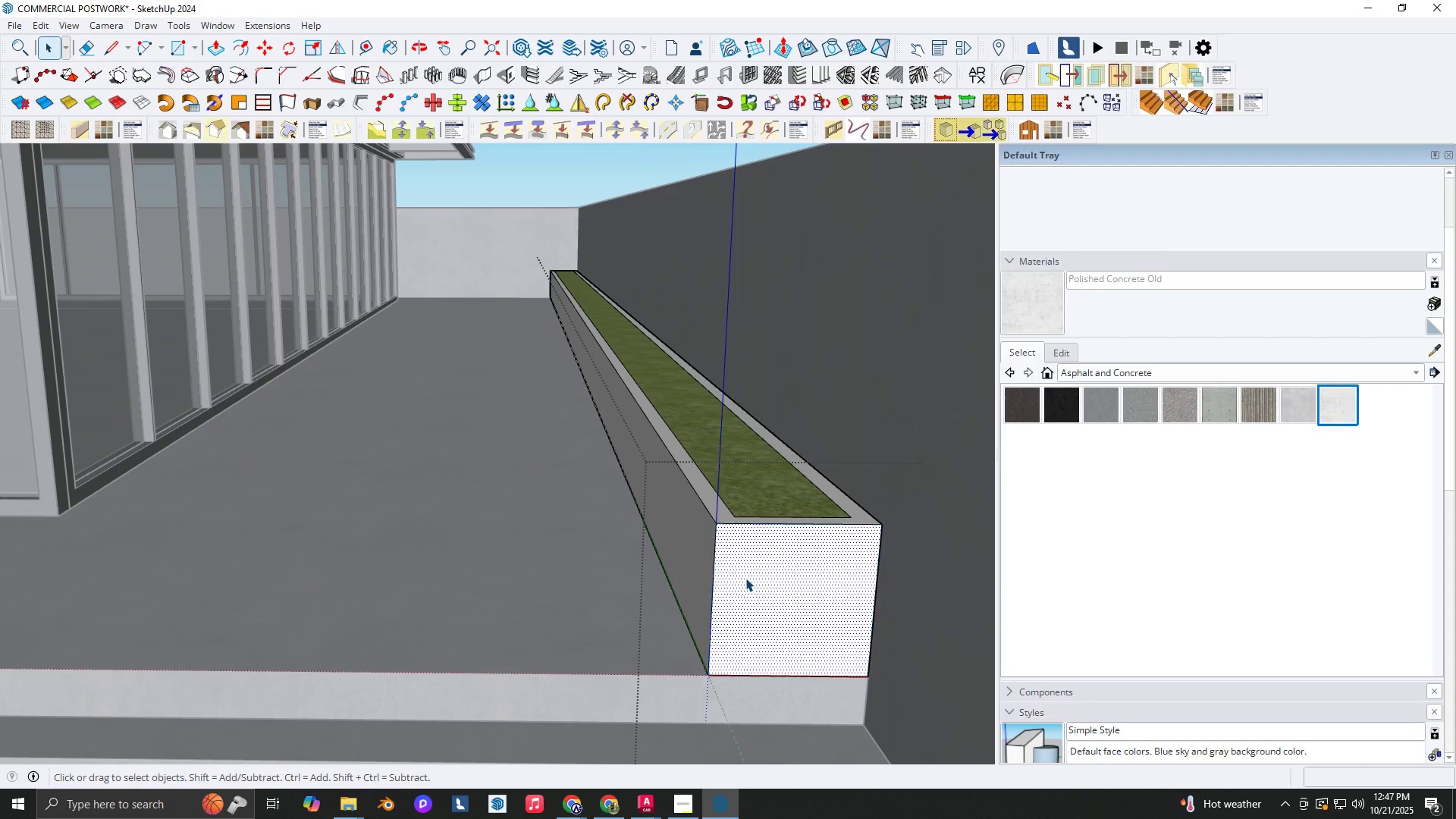 
double_click([745, 578])
 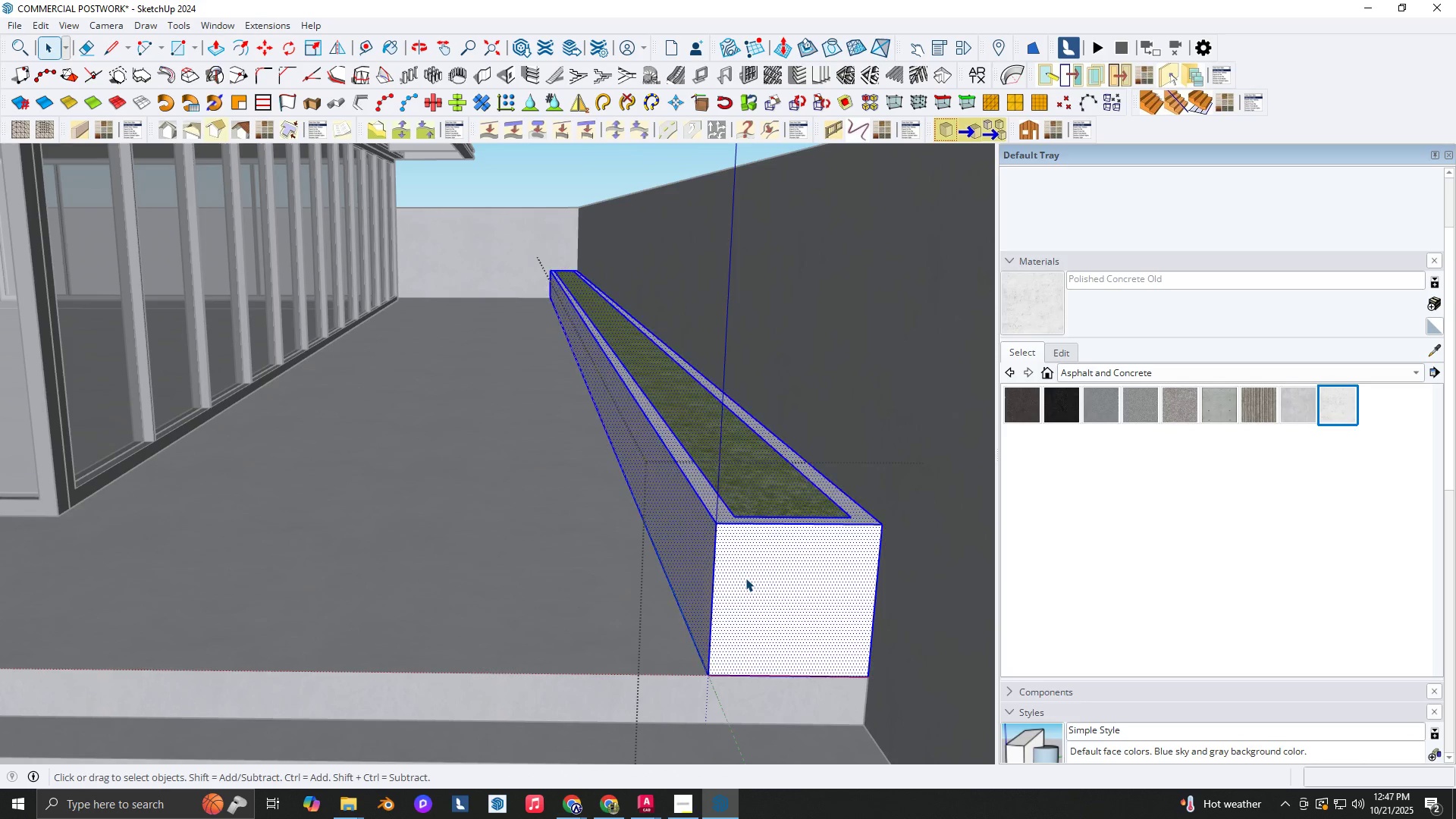 
triple_click([745, 578])
 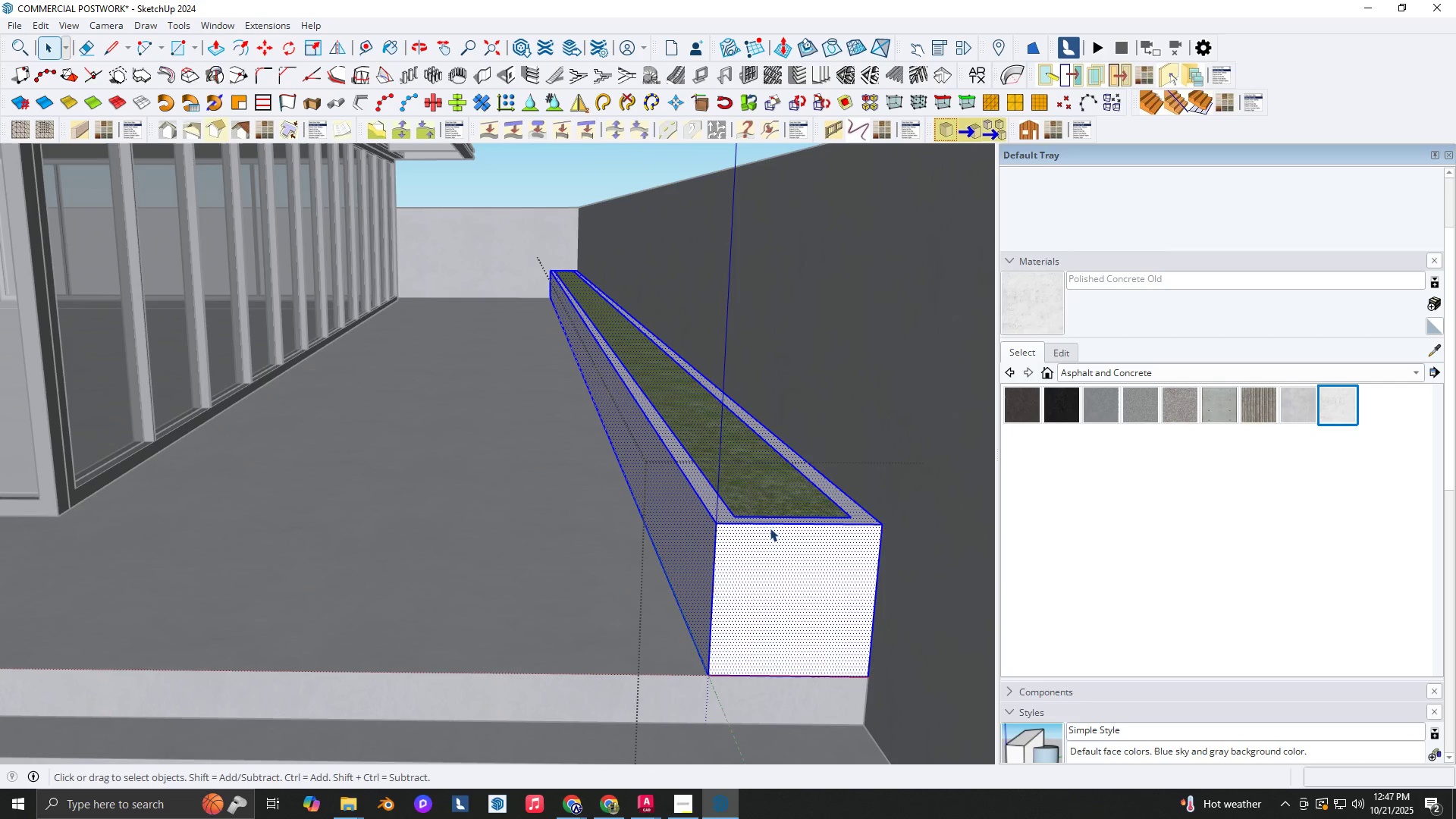 
hold_key(key=ShiftLeft, duration=0.32)
left_click([763, 496])
 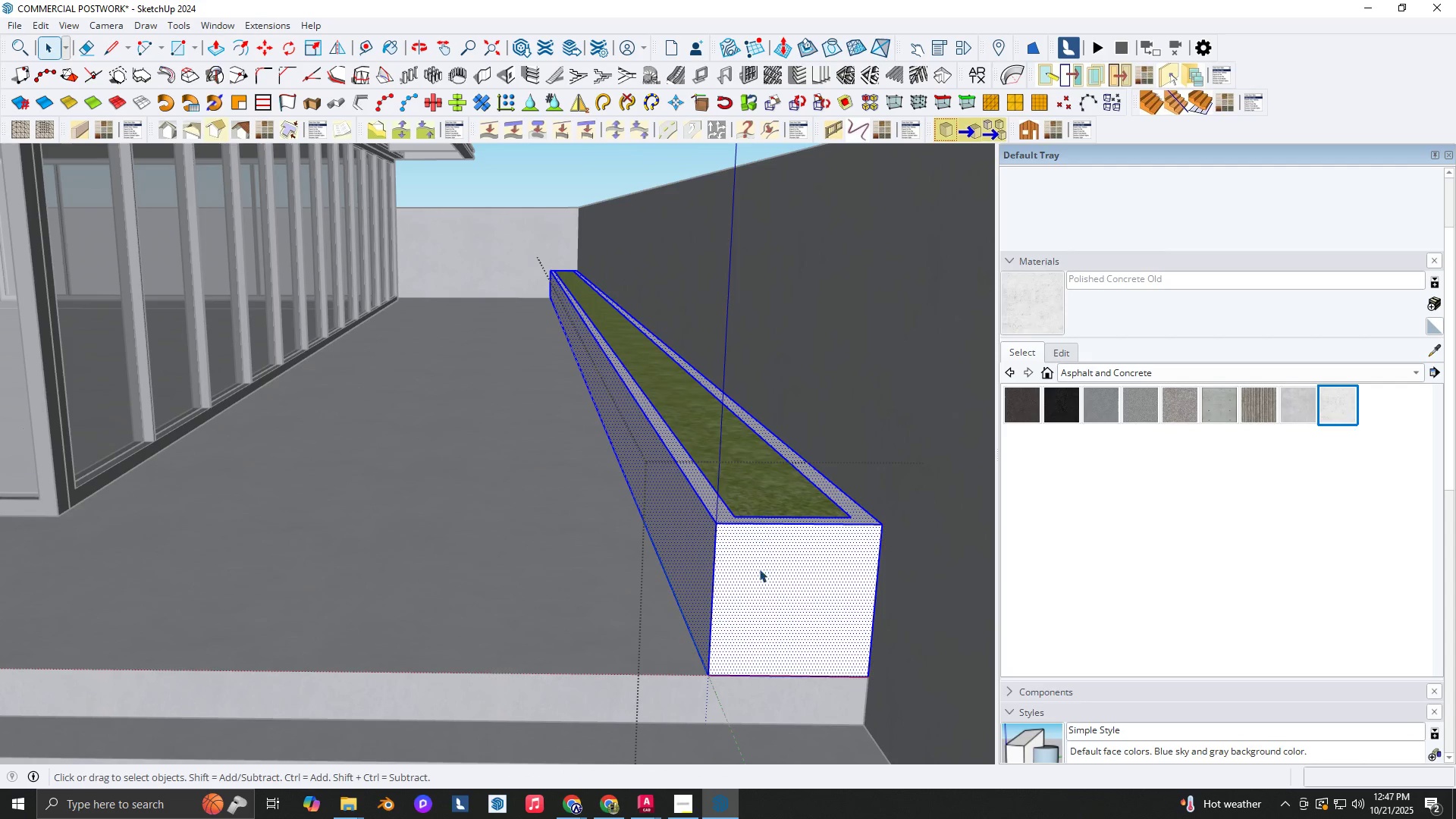 
type(BN)
 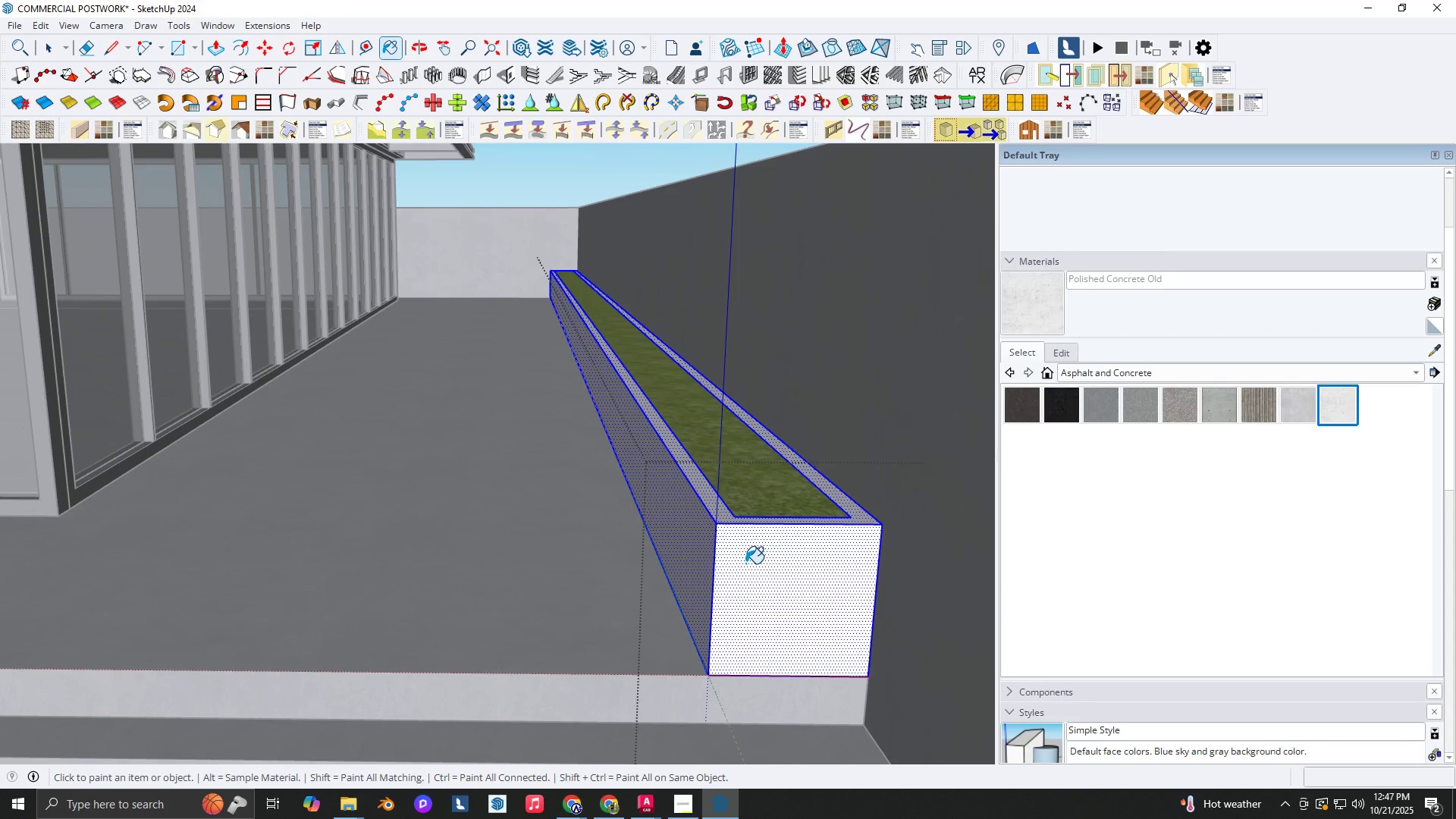 
left_click([745, 563])
 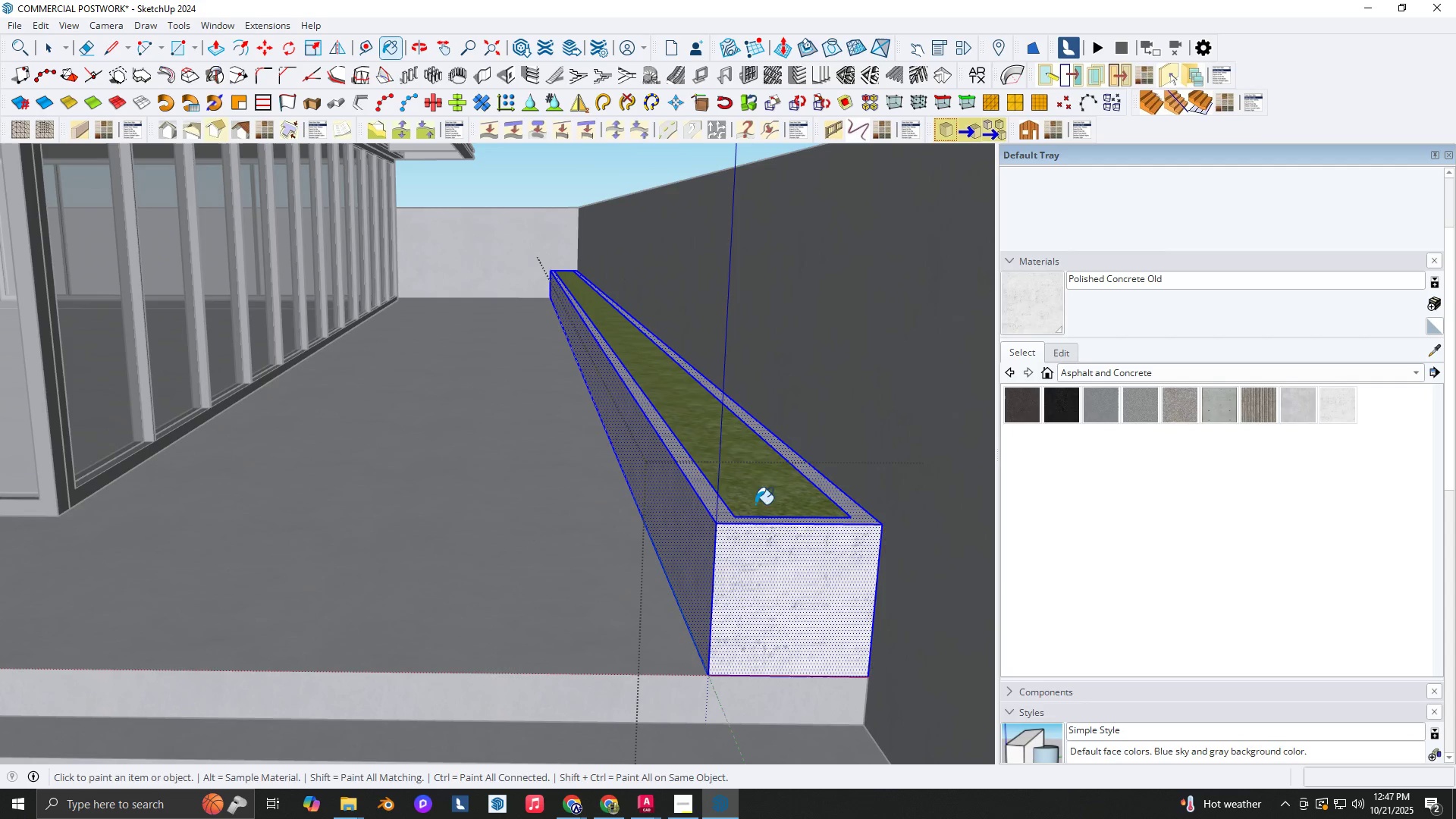 
key(Space)
 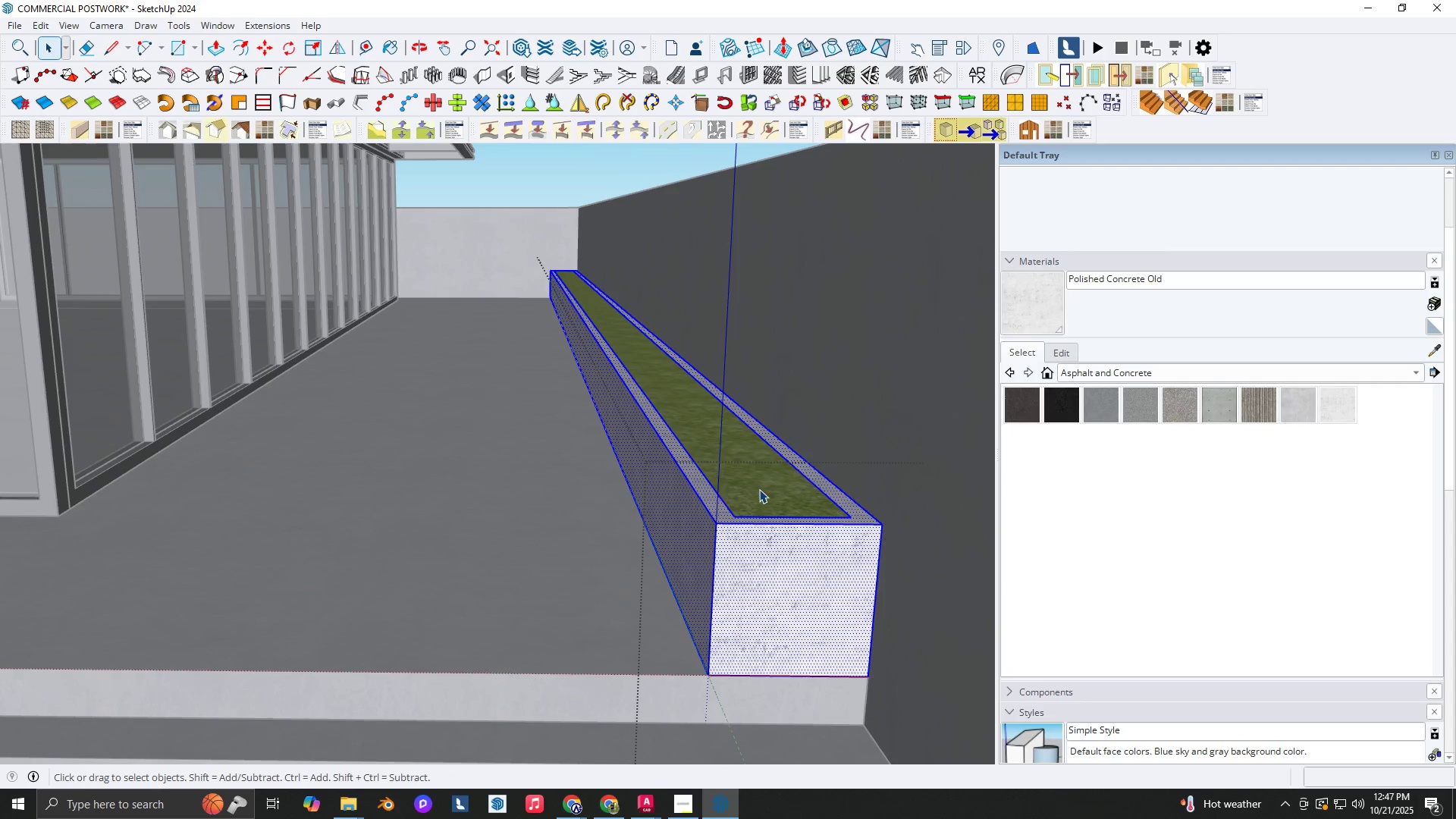 
left_click([759, 489])
 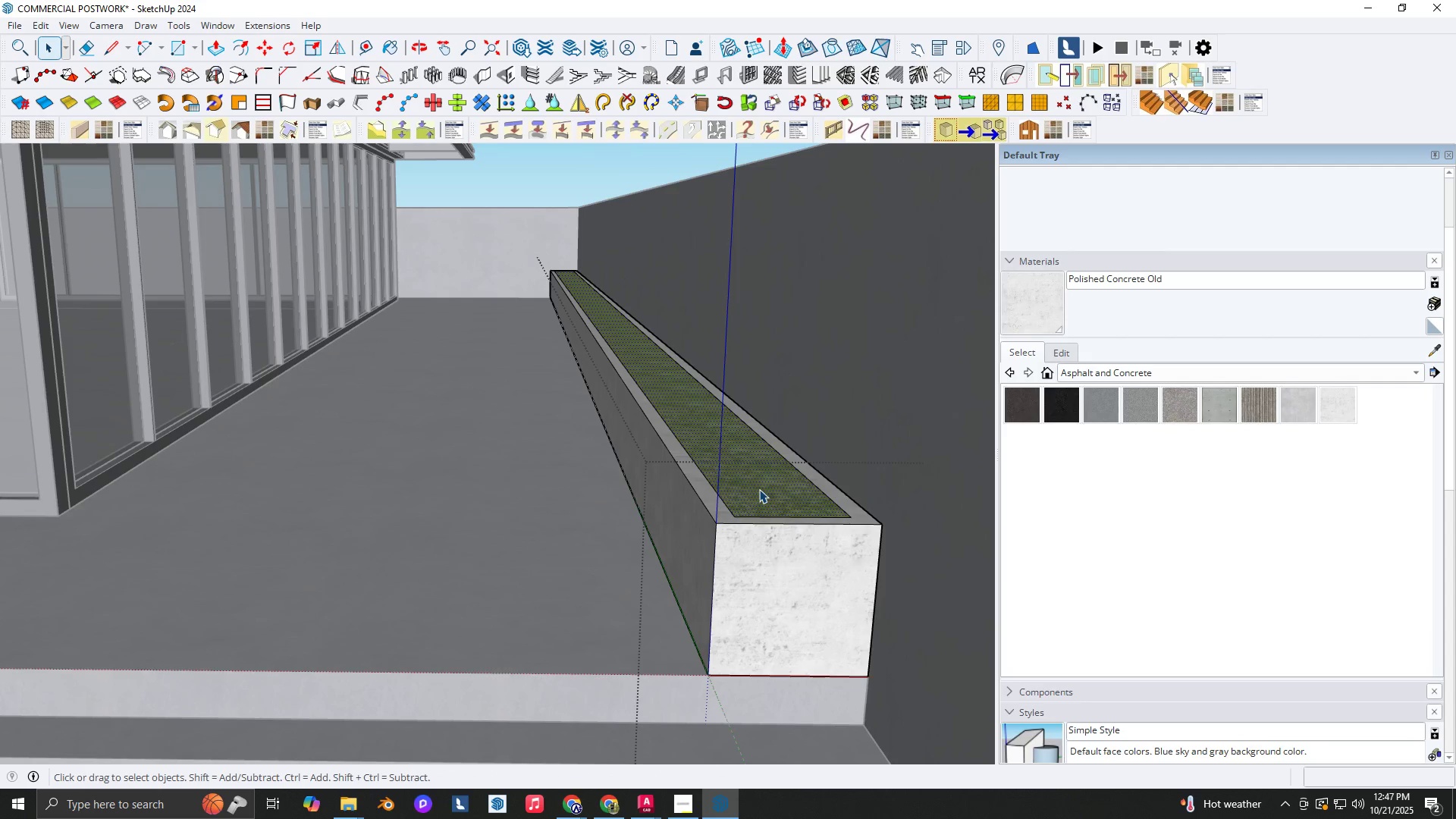 
key(P)
 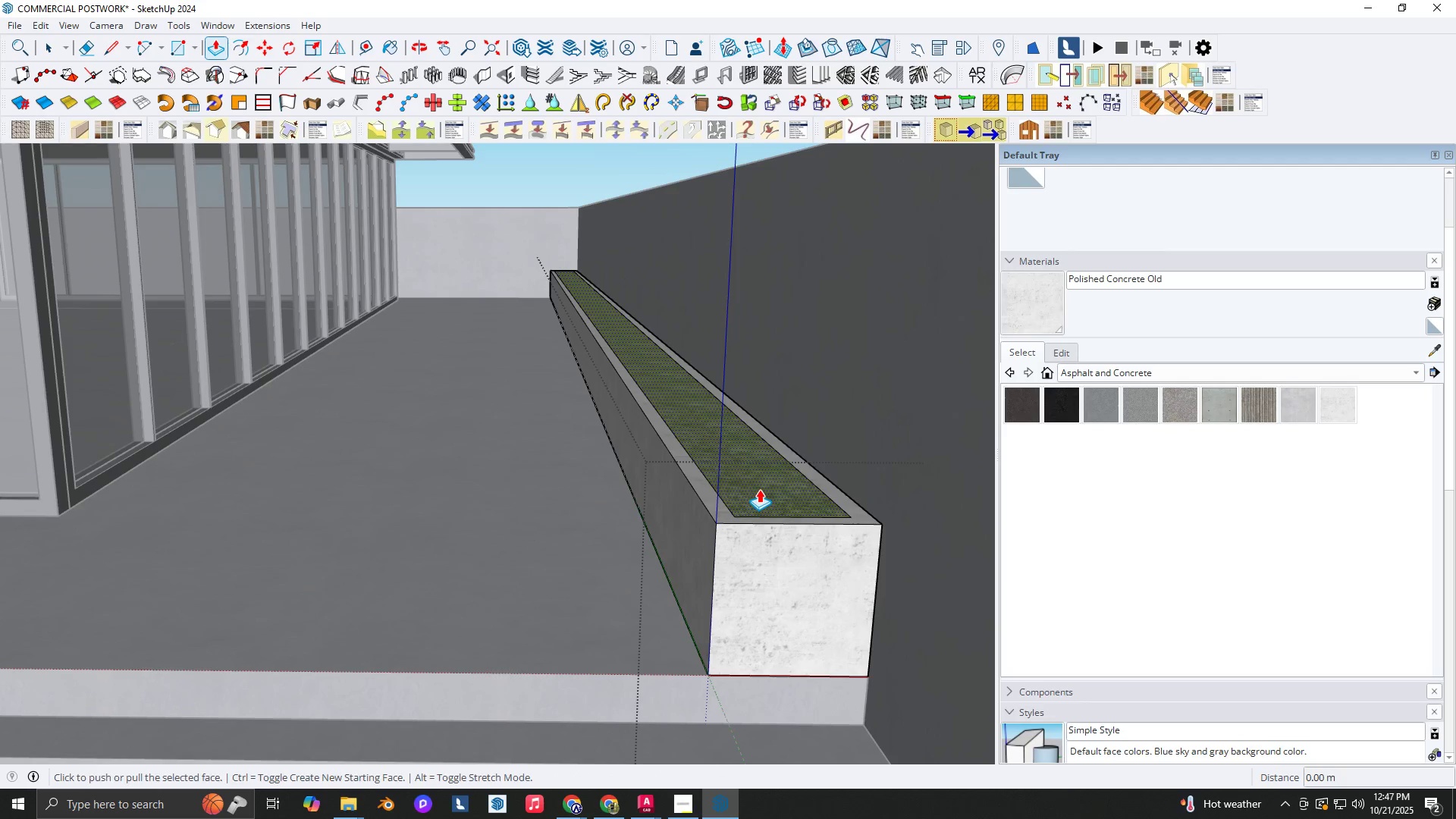 
left_click([759, 489])
 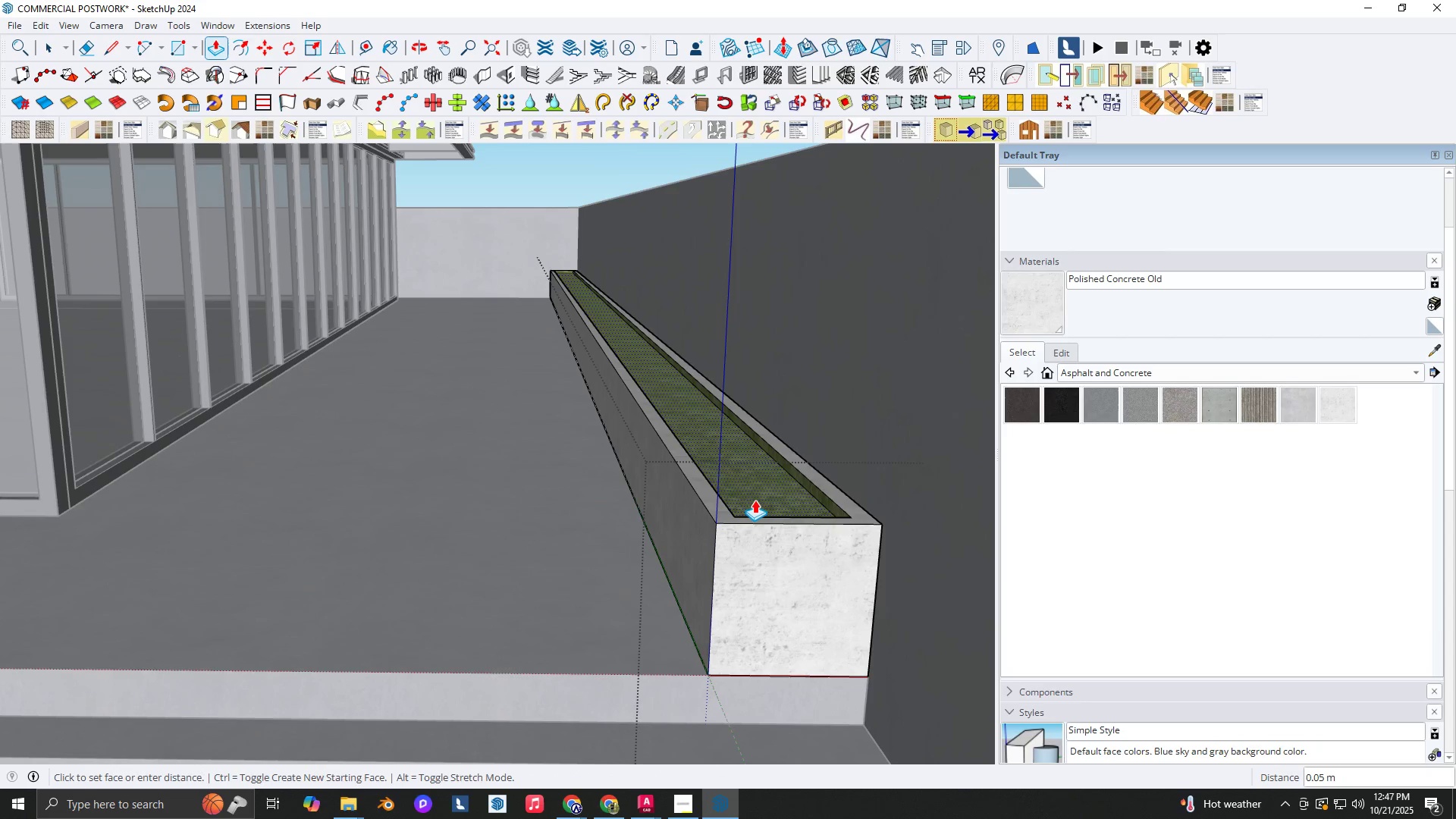 
left_click([755, 500])
 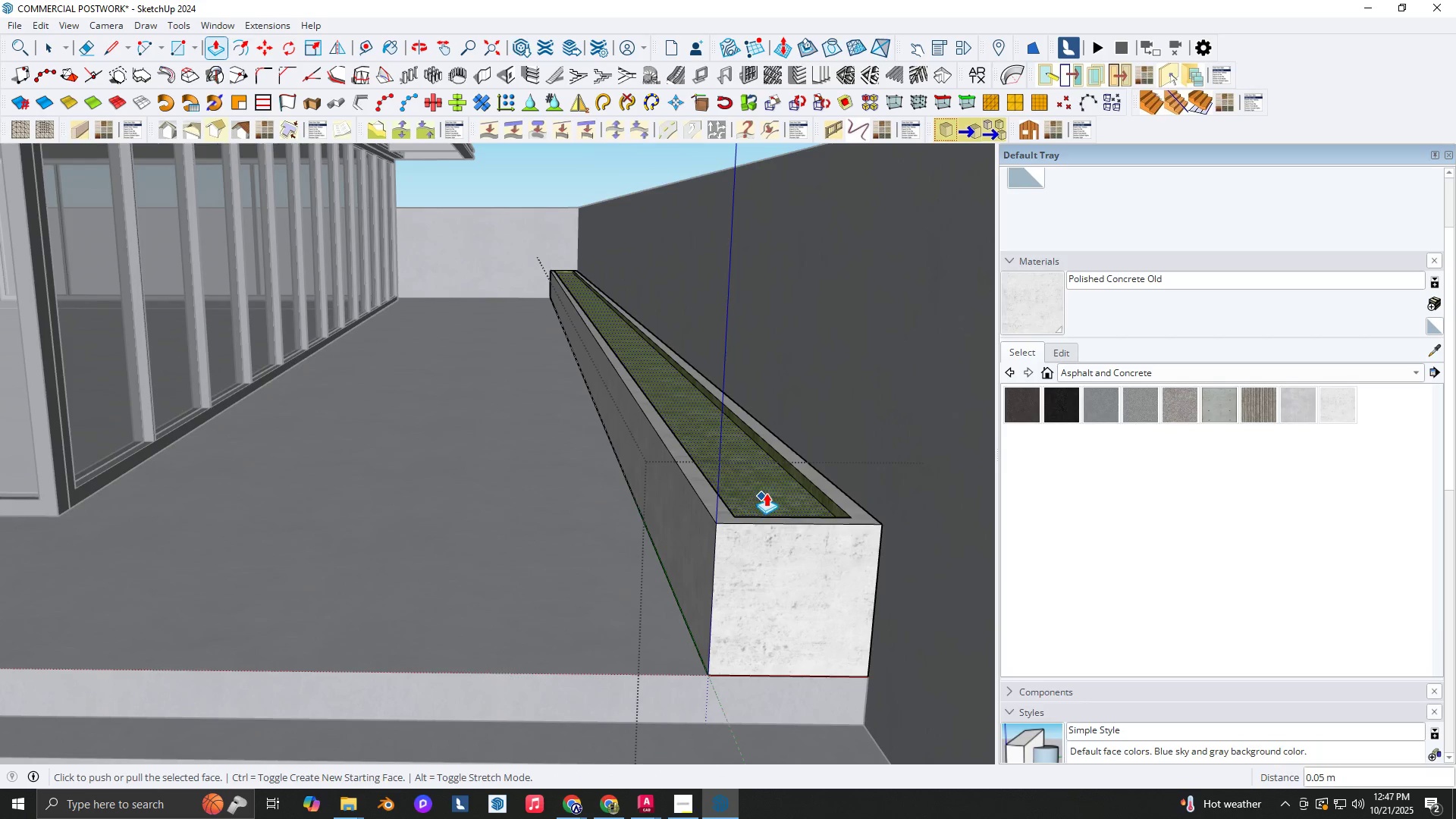 
scroll: coordinate [767, 493], scroll_direction: up, amount: 3.0
 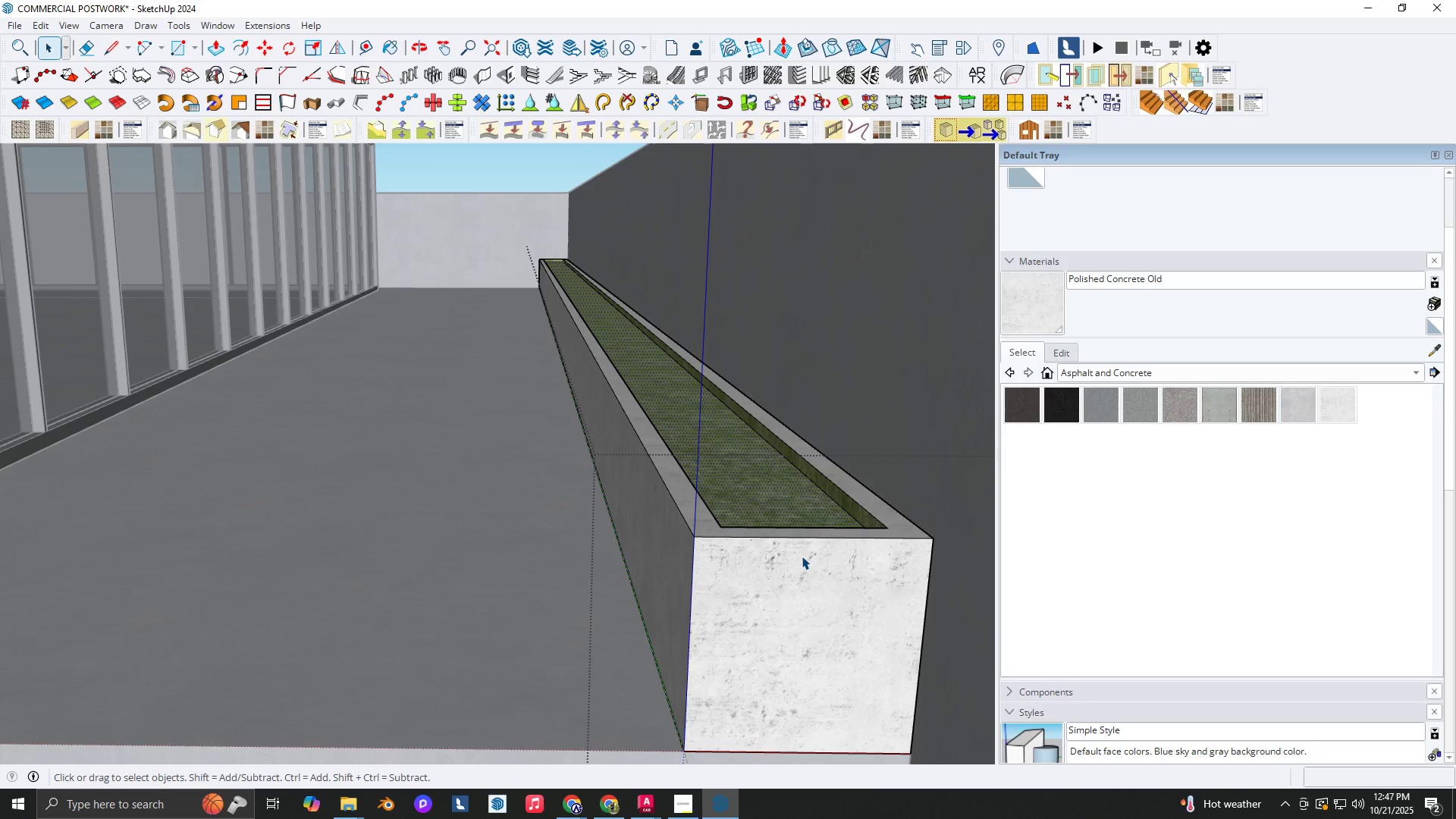 
key(Space)
 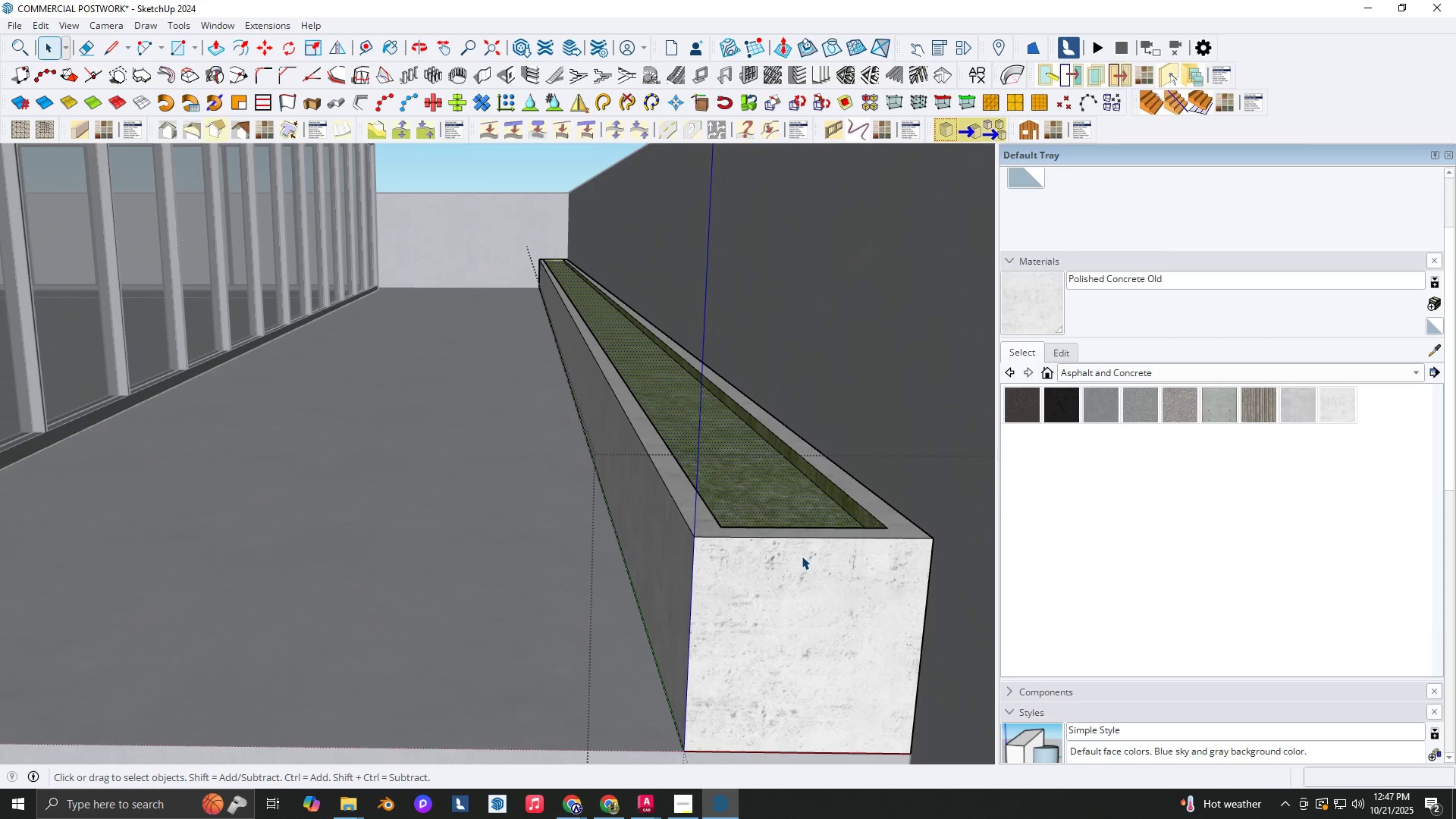 
double_click([802, 556])
 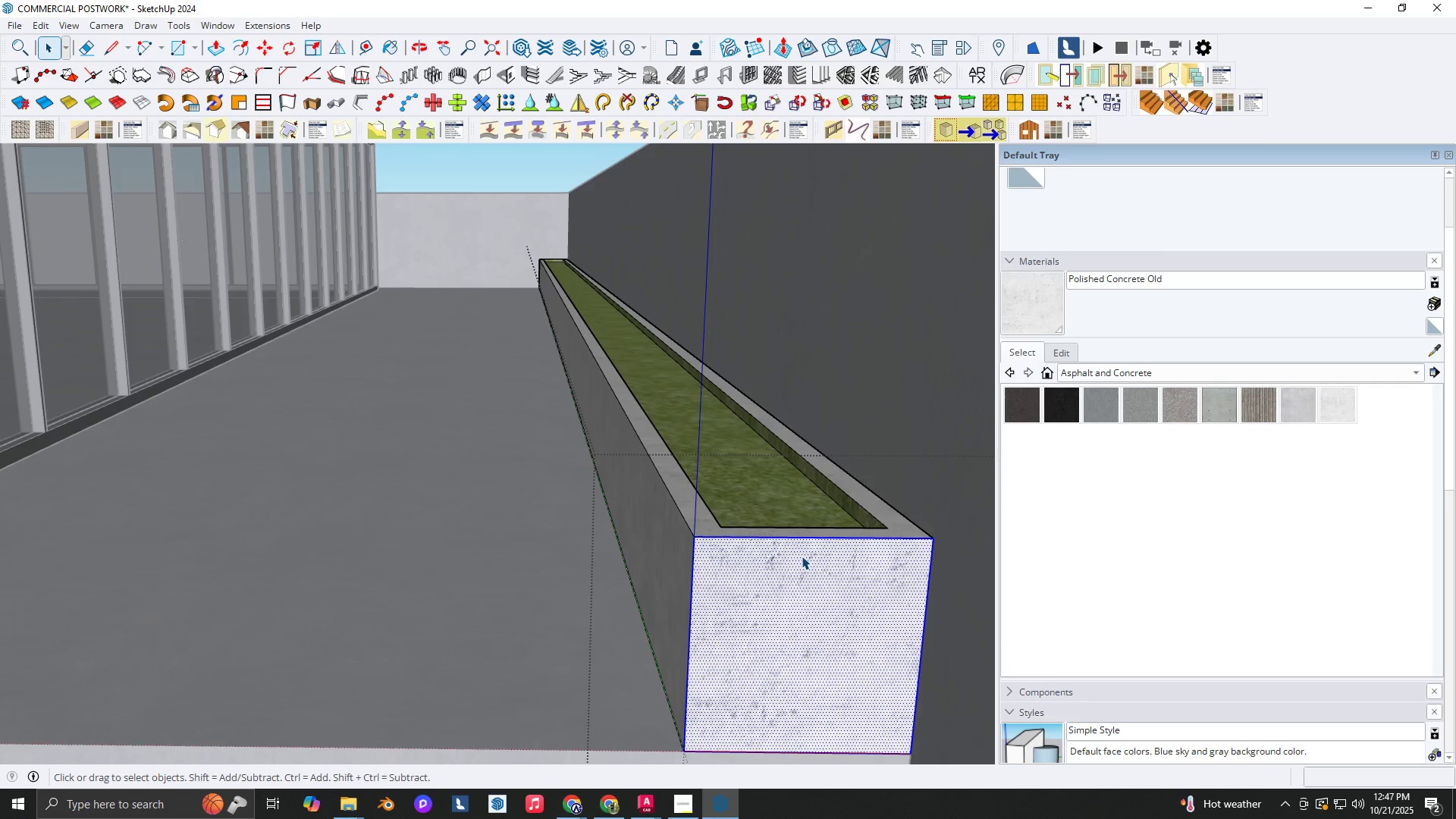 
triple_click([802, 556])
 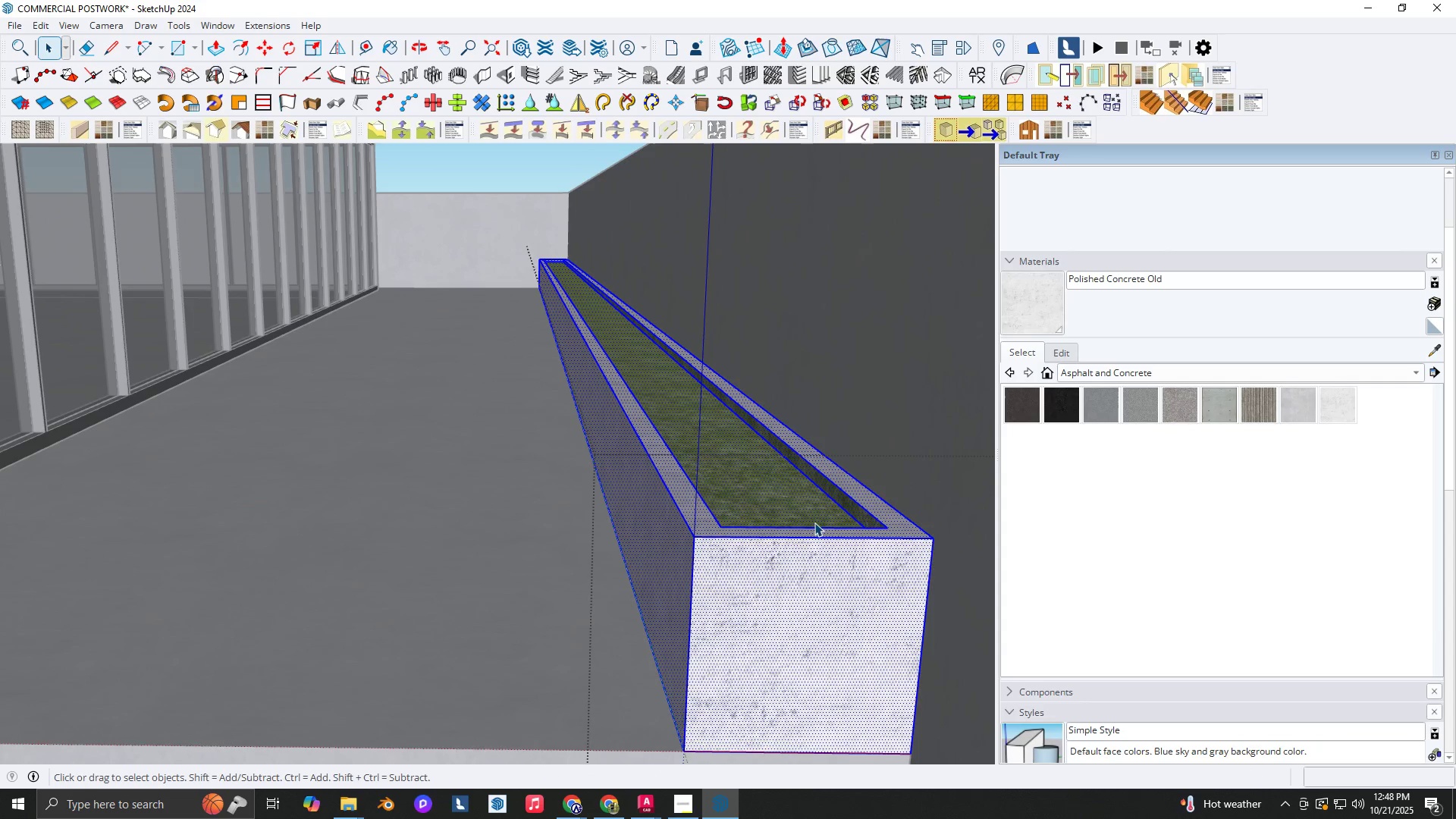 
key(B)
 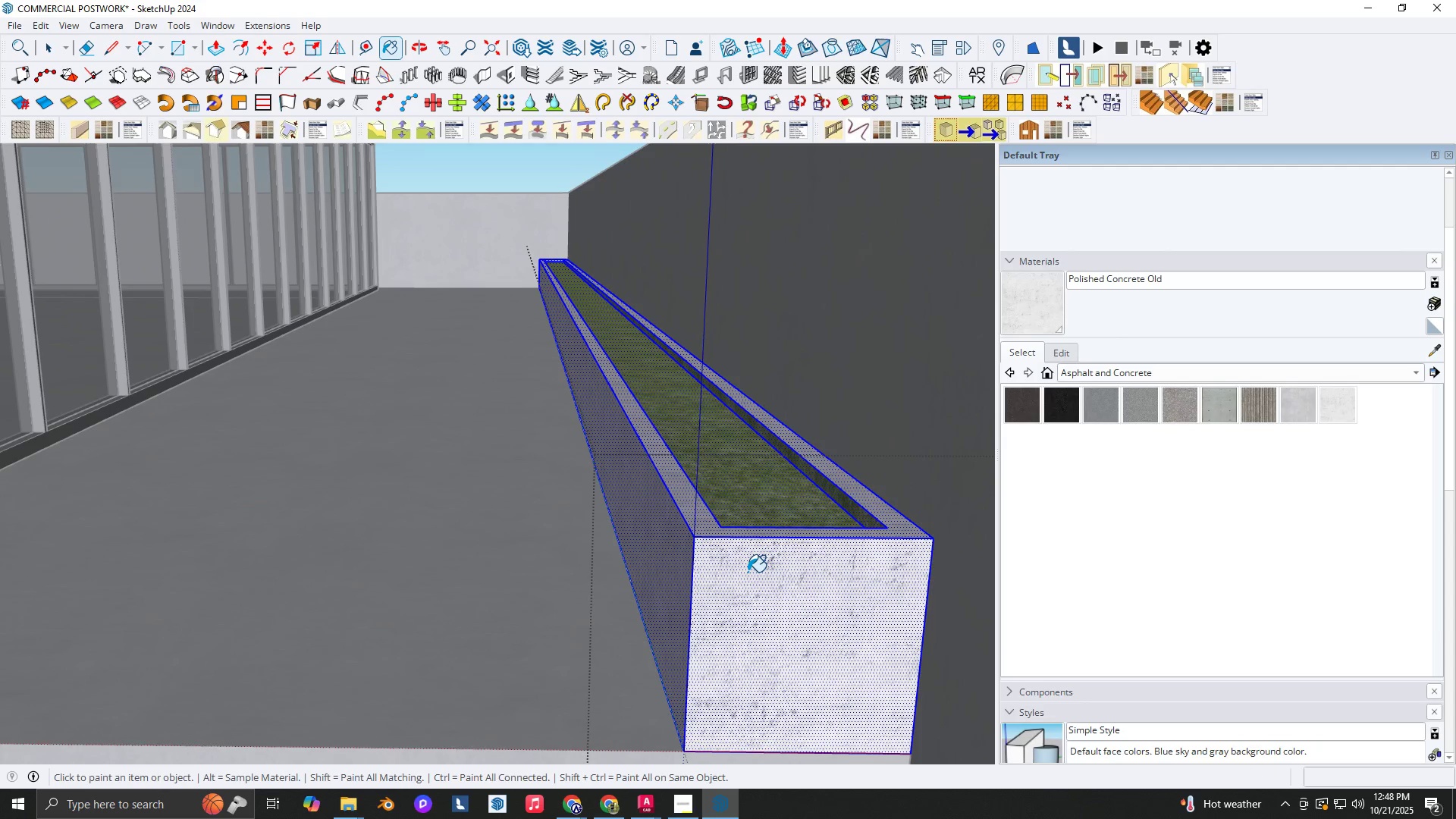 
left_click([748, 572])
 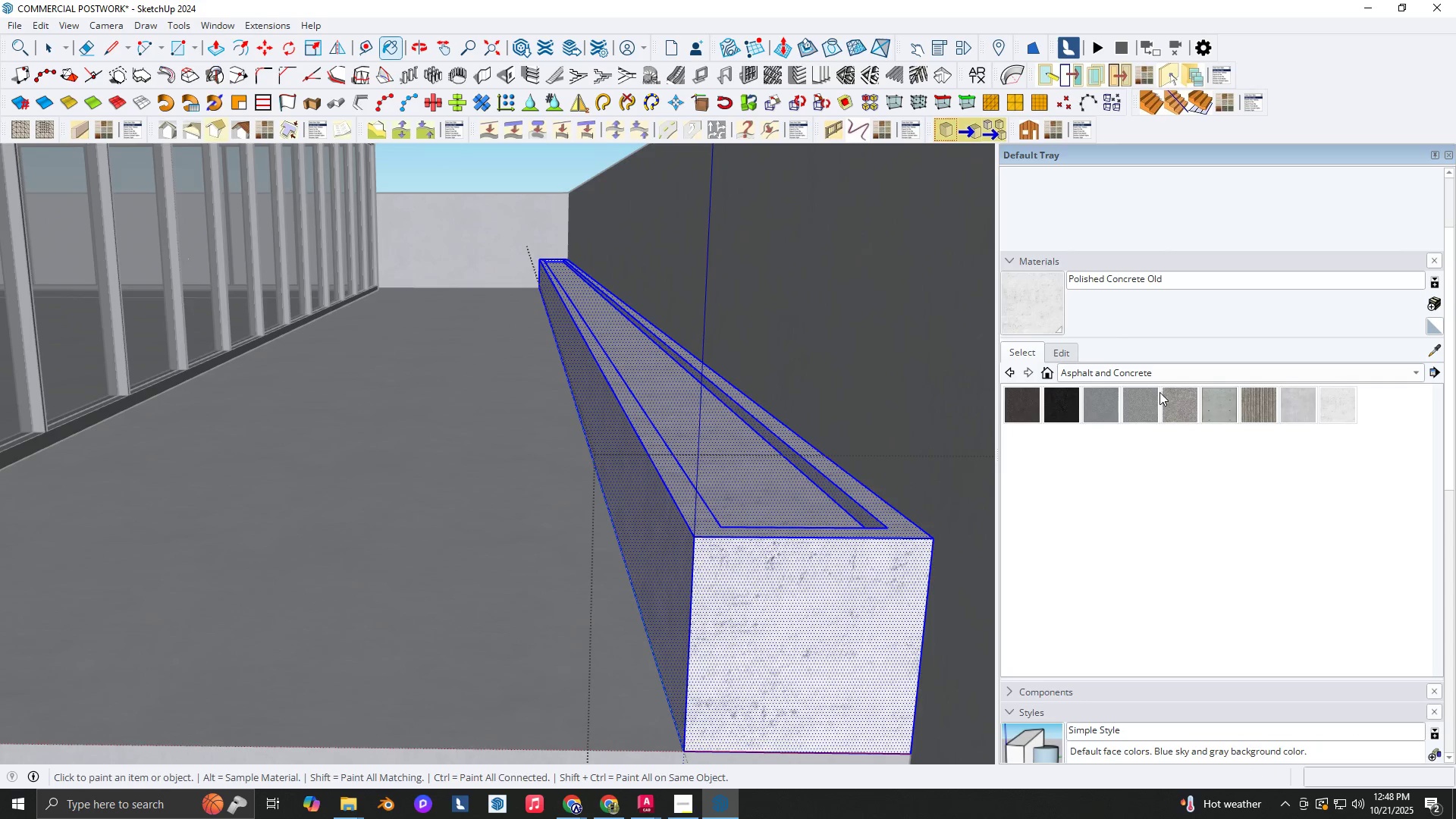 
scroll: coordinate [792, 567], scroll_direction: down, amount: 12.0
 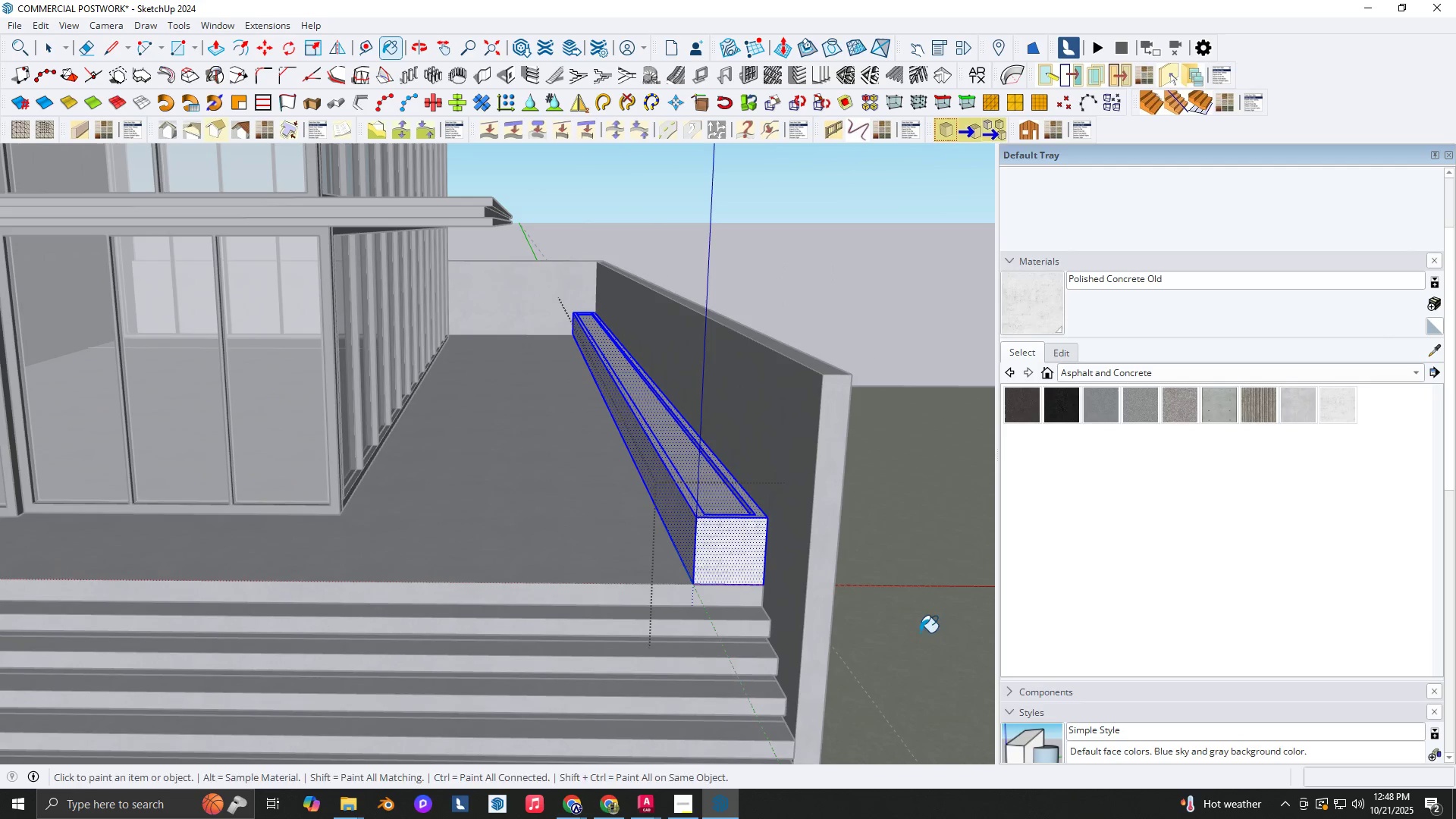 
hold_key(key=AltLeft, duration=0.31)
 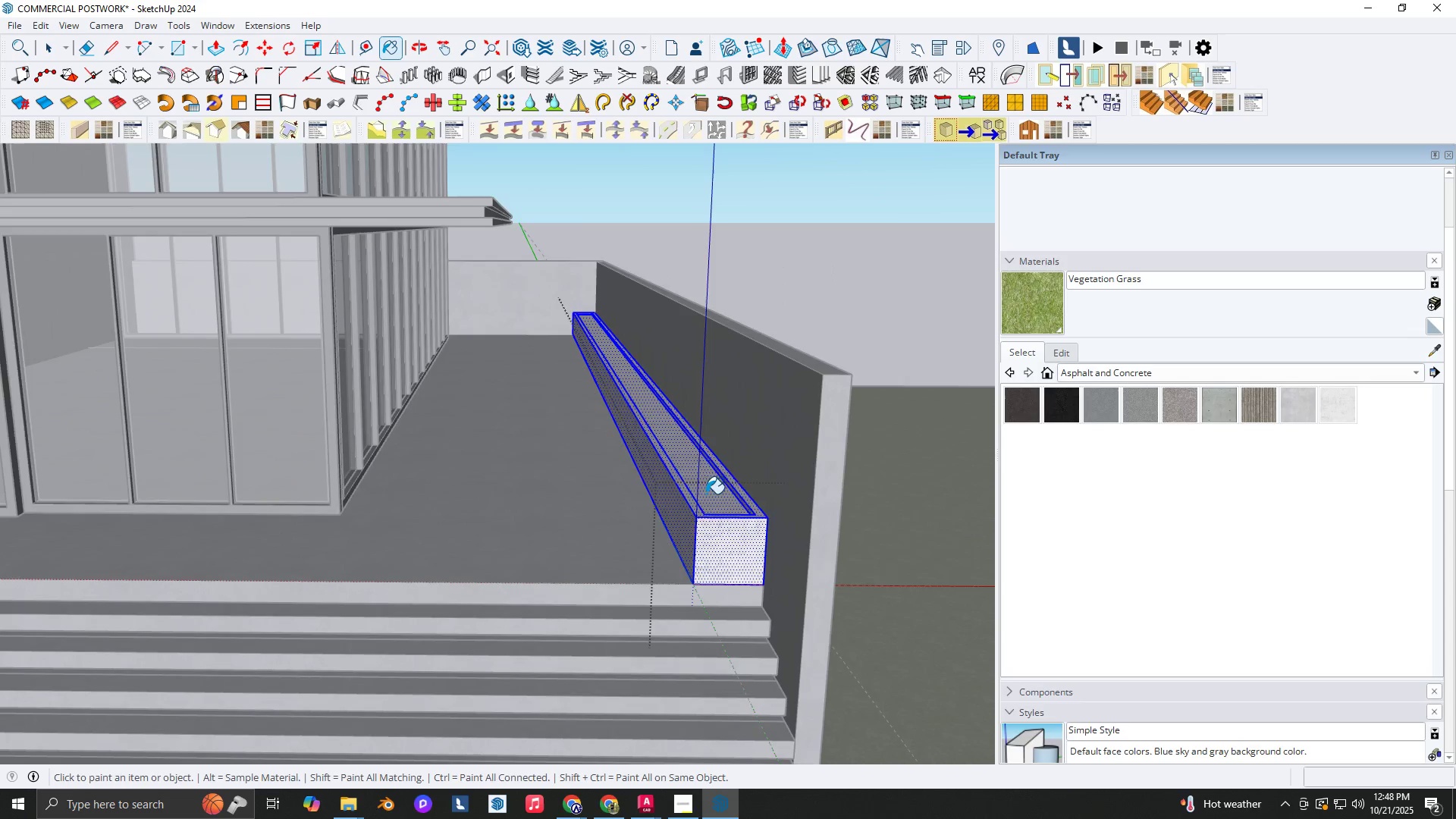 
scroll: coordinate [717, 533], scroll_direction: up, amount: 5.0
 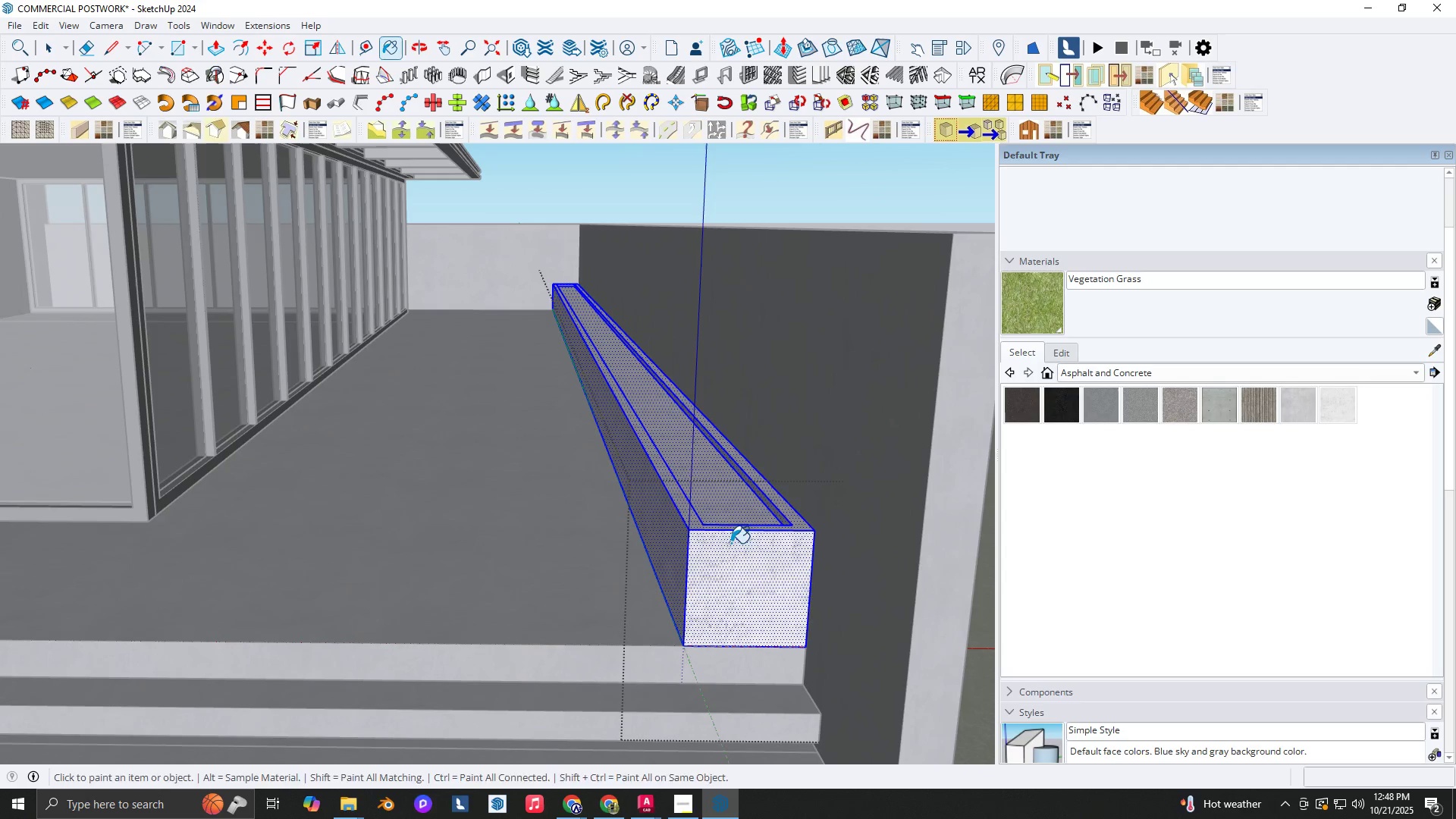 
key(Space)
 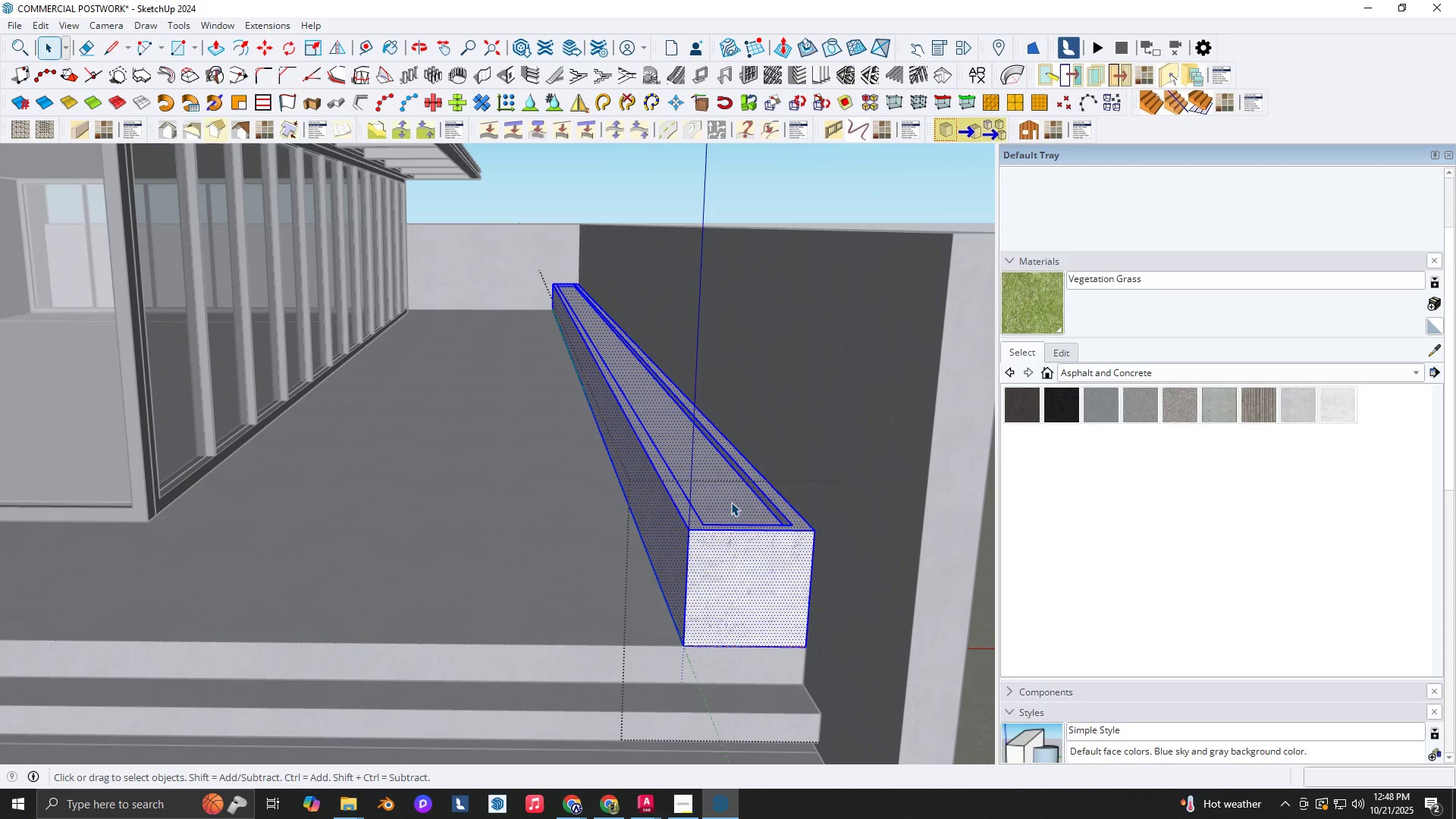 
left_click([731, 502])
 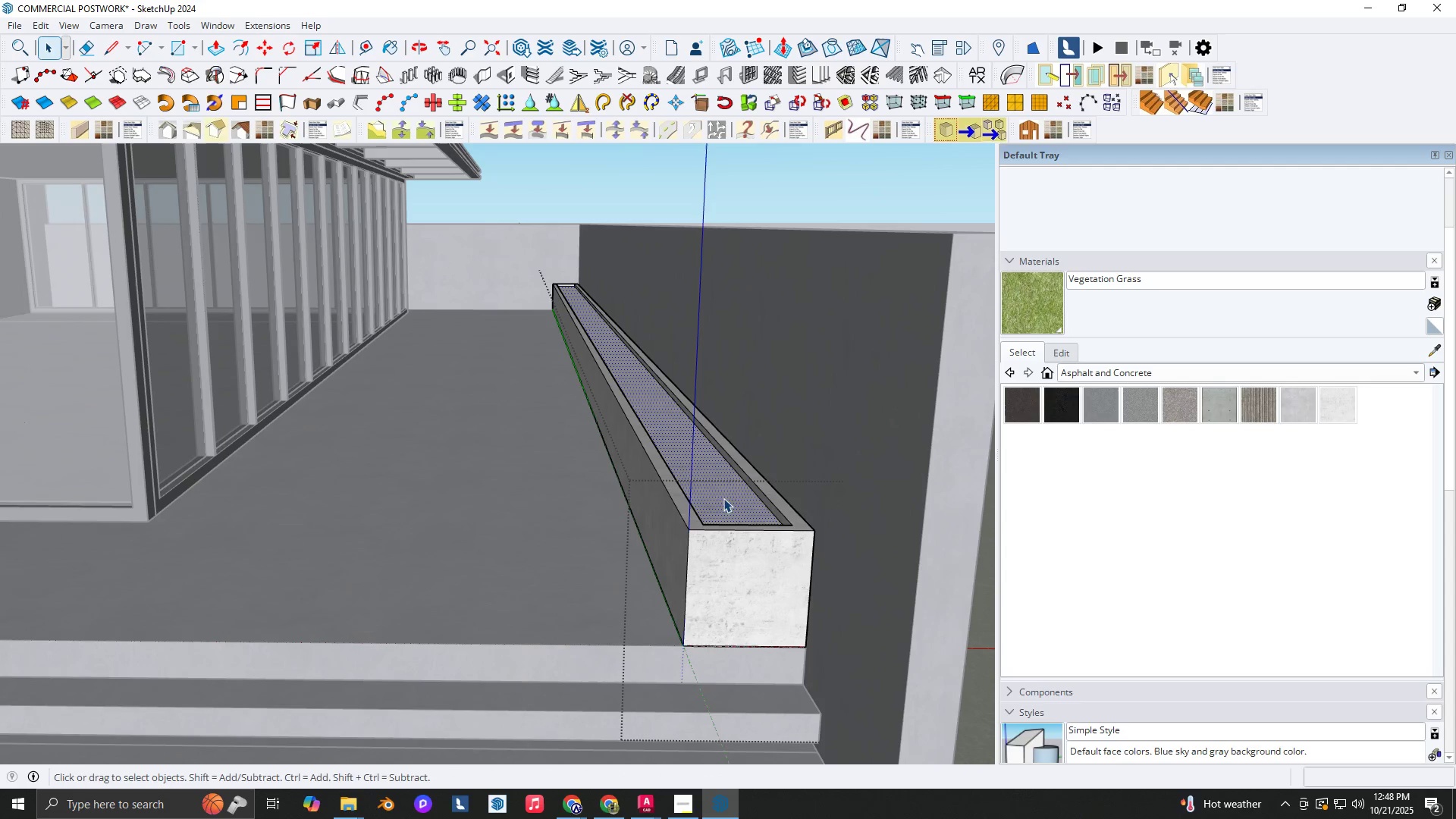 
key(B)
 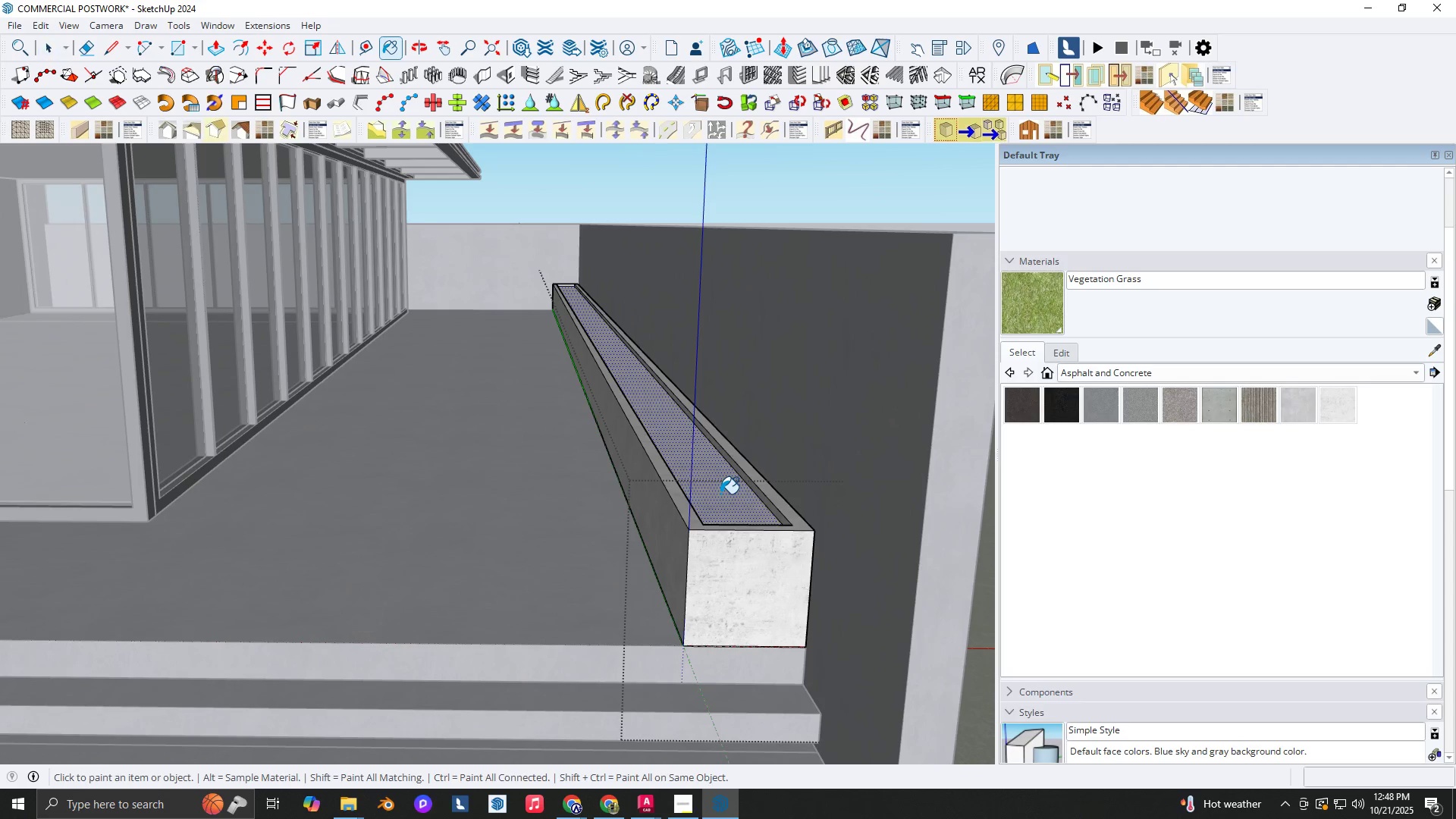 
double_click([720, 494])
 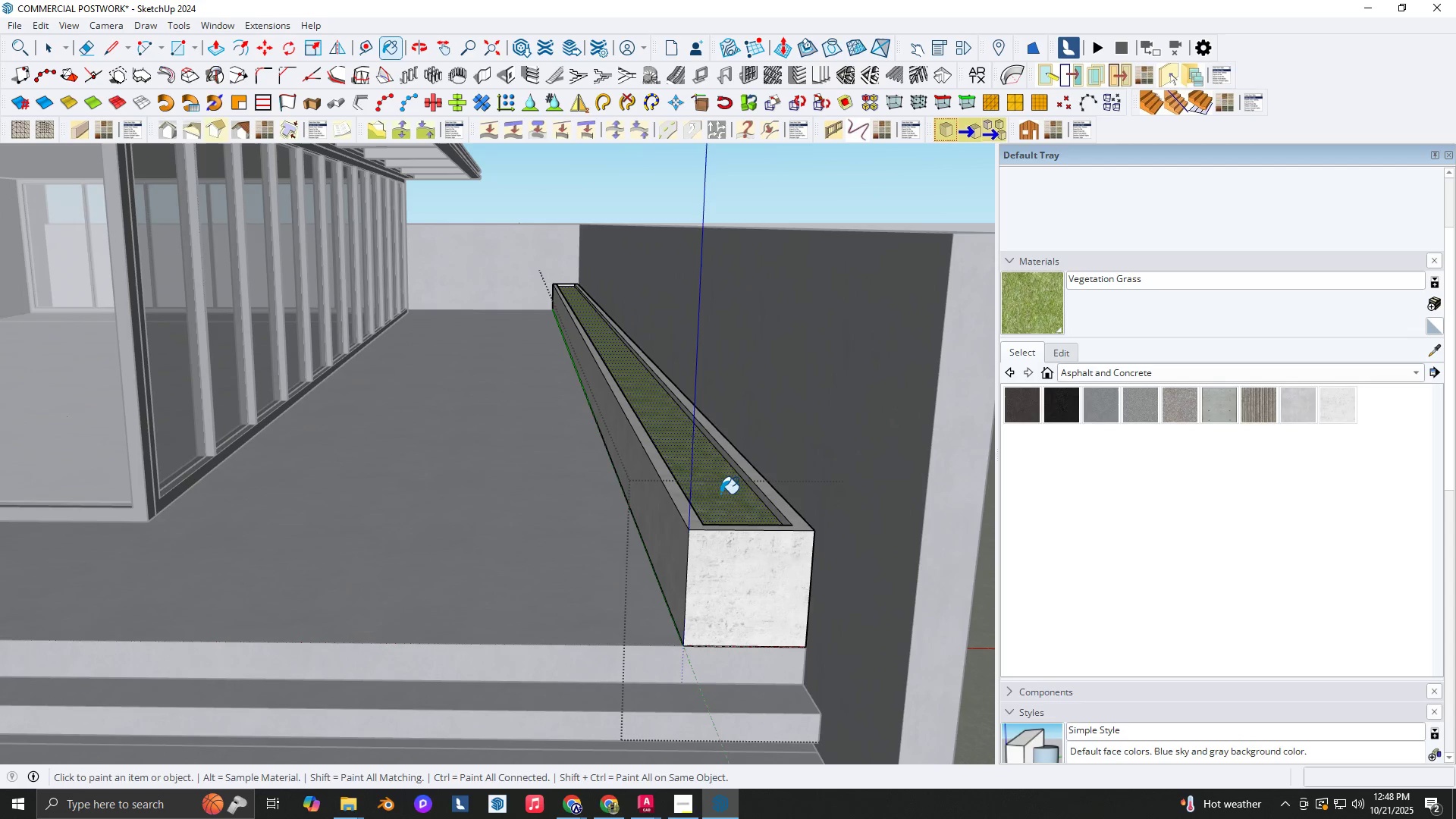 
key(Space)
 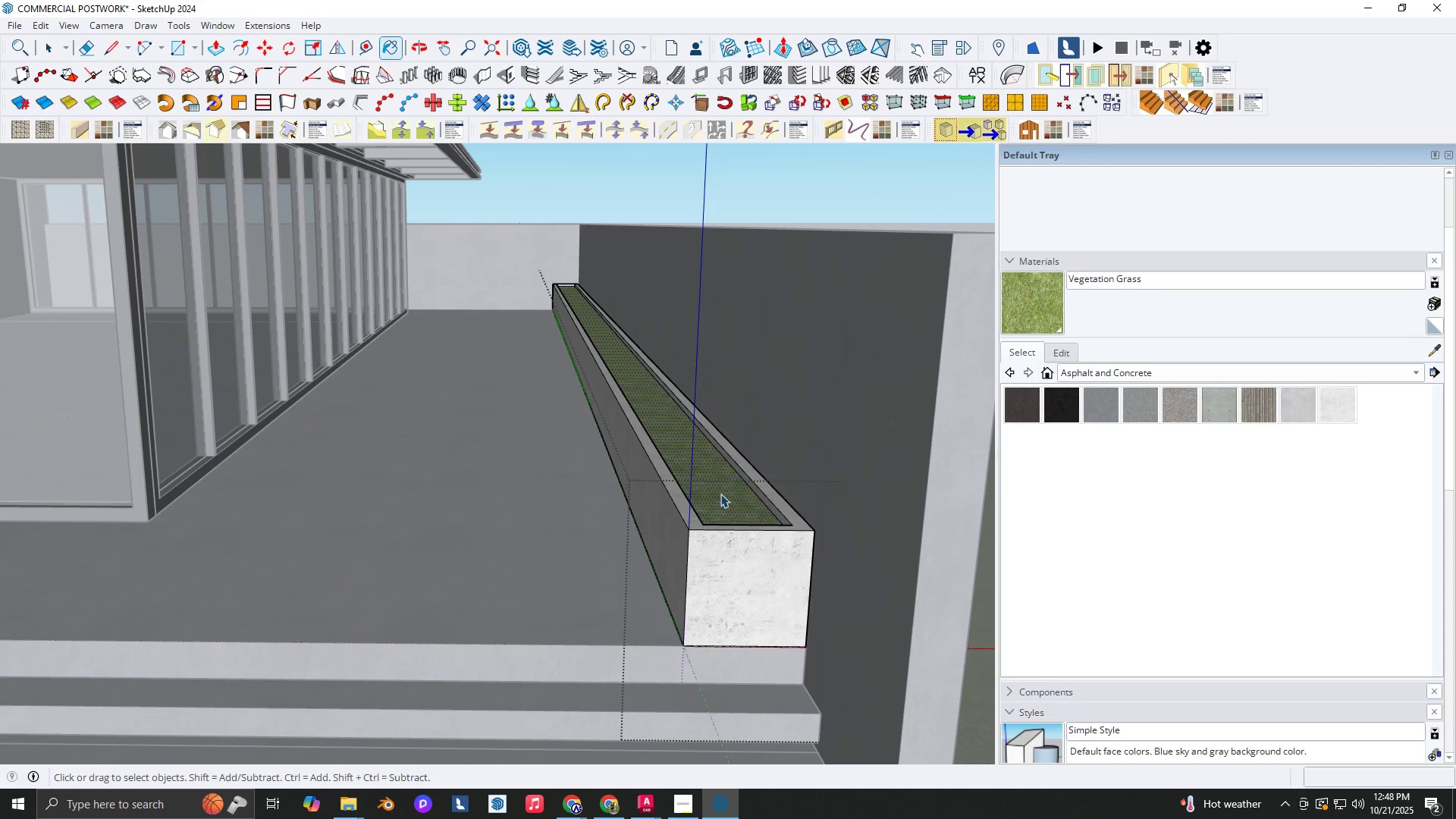 
key(Escape)
 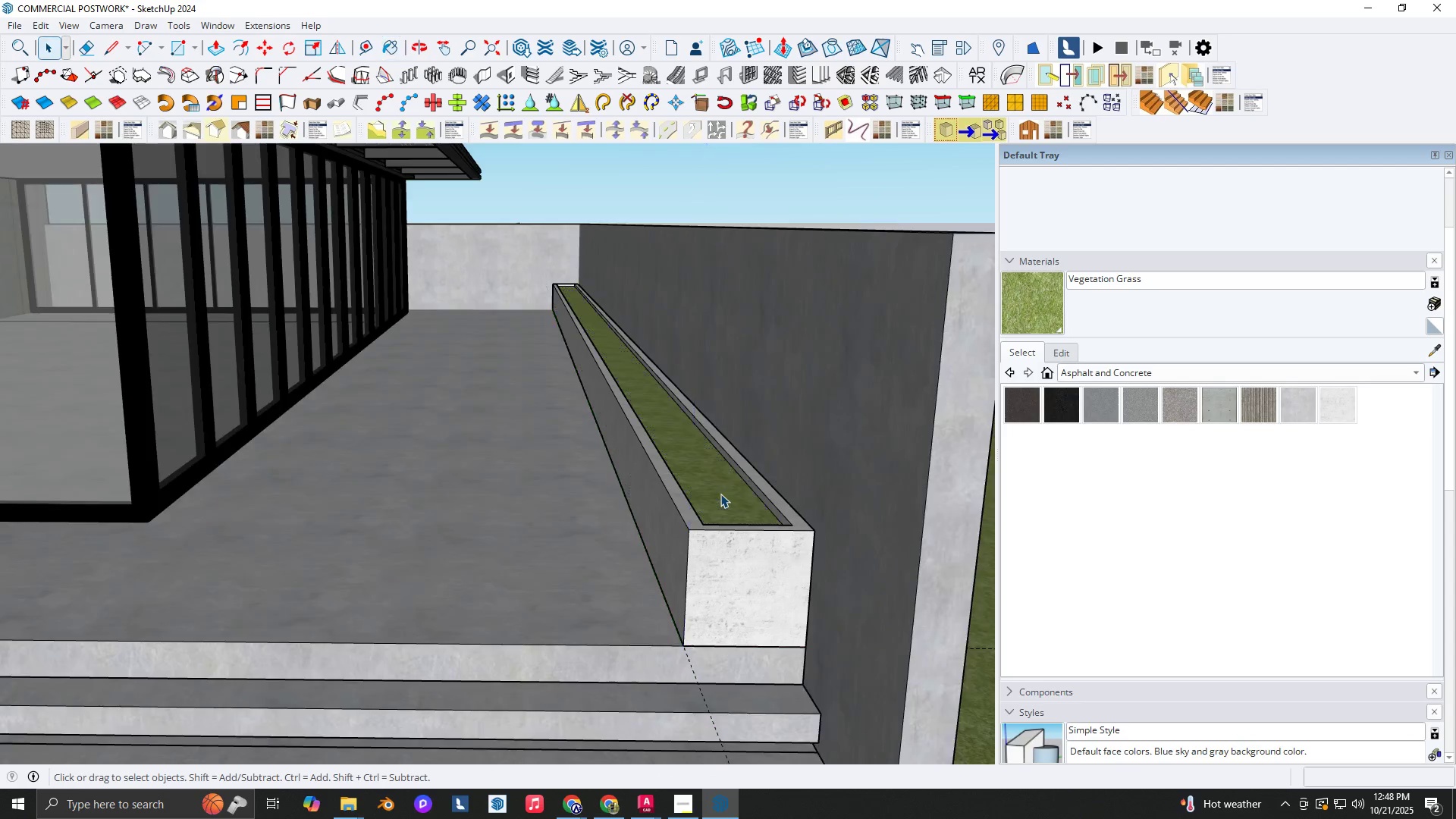 
key(Escape)
 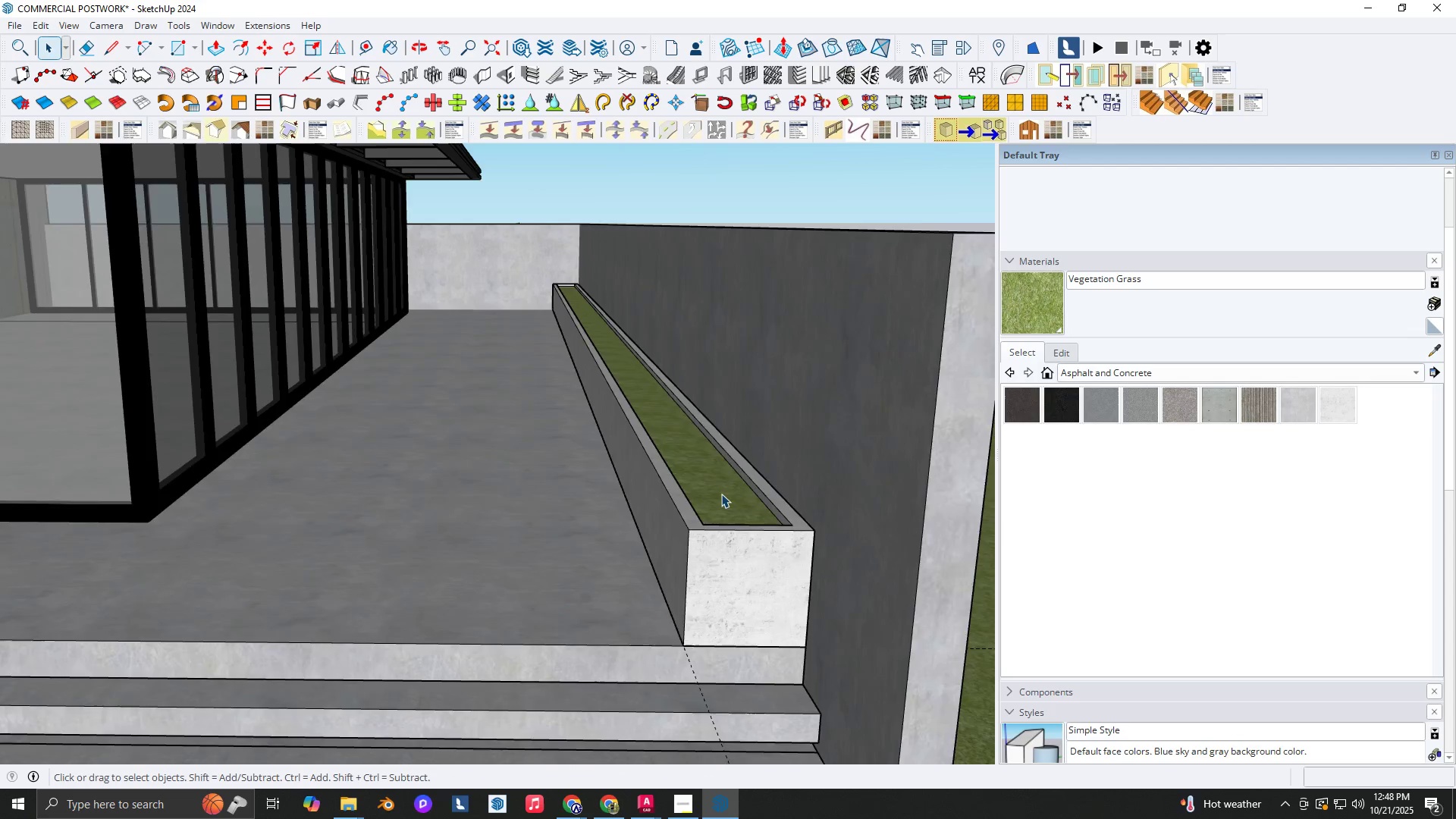 
scroll: coordinate [669, 500], scroll_direction: down, amount: 8.0
 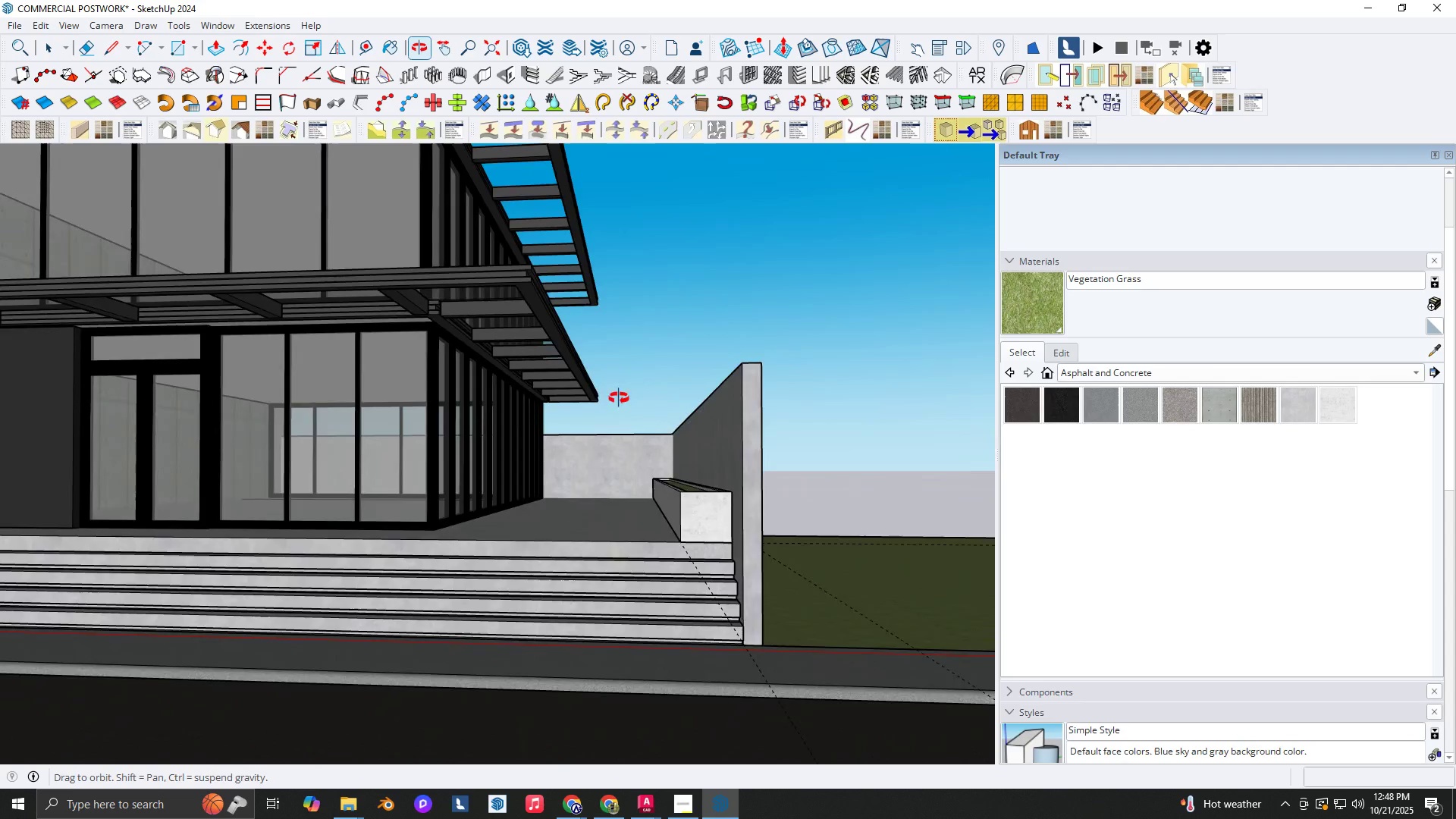 
key(Escape)
 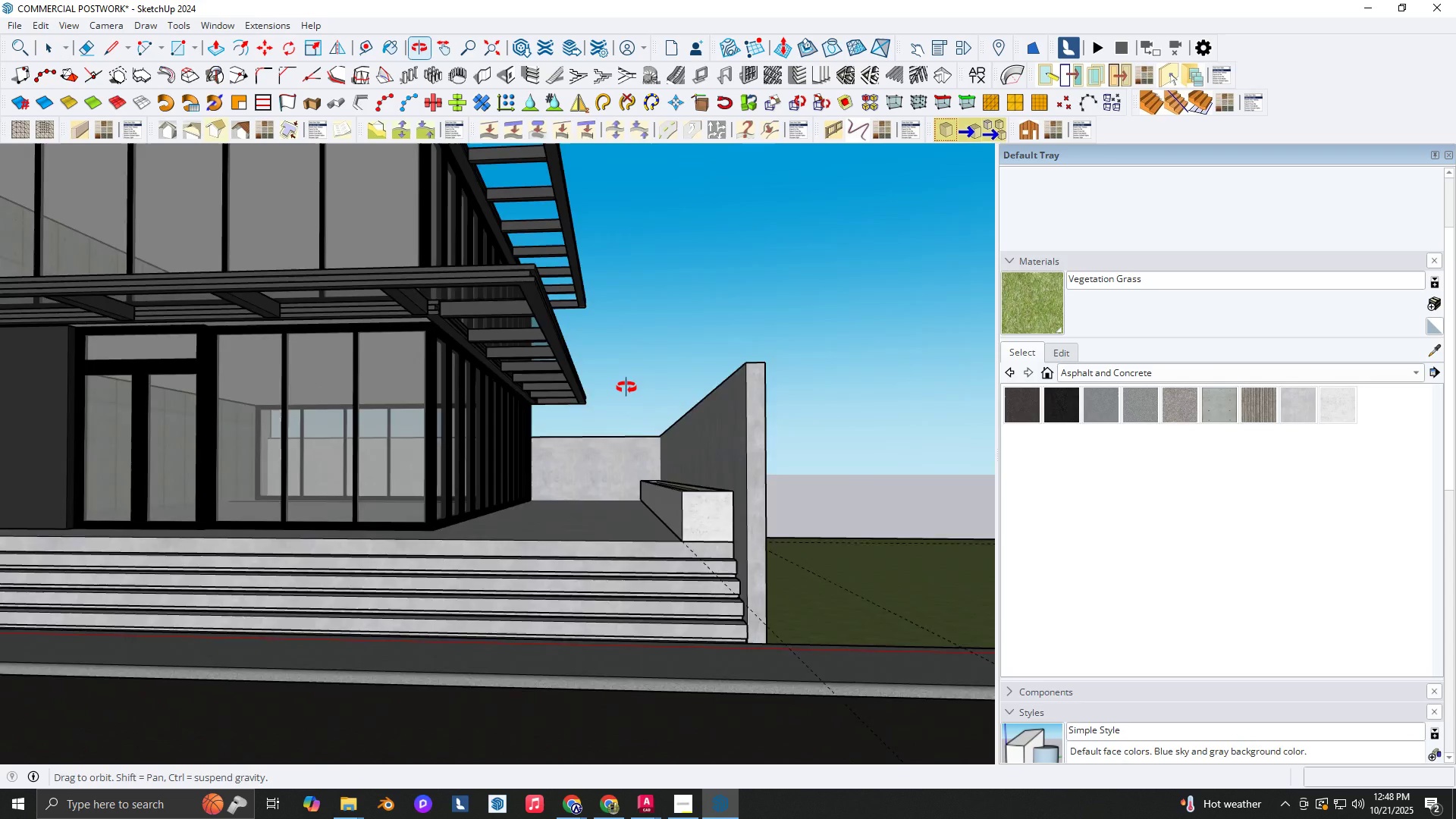 
scroll: coordinate [609, 393], scroll_direction: down, amount: 3.0
 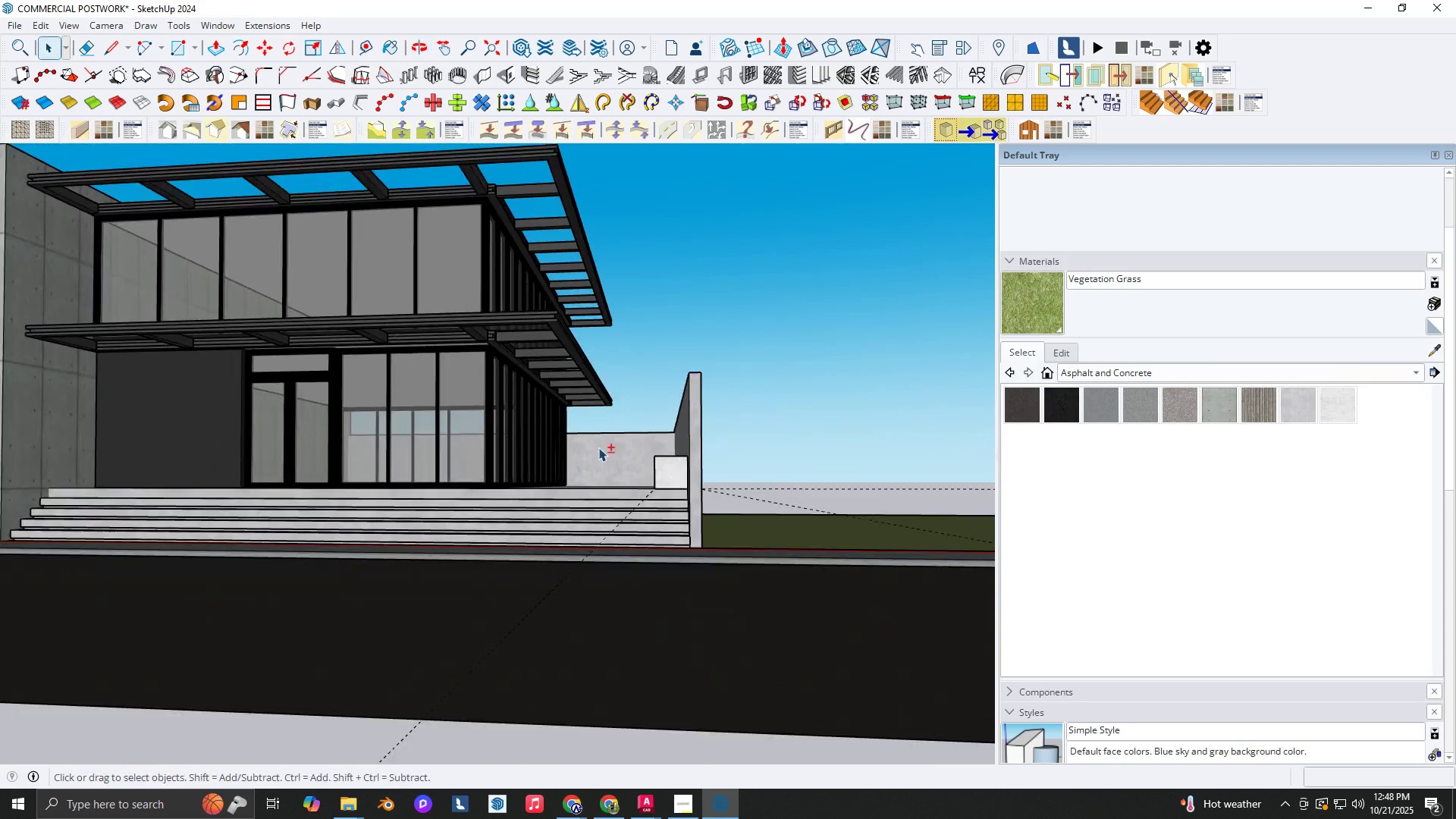 
hold_key(key=ShiftLeft, duration=0.38)
 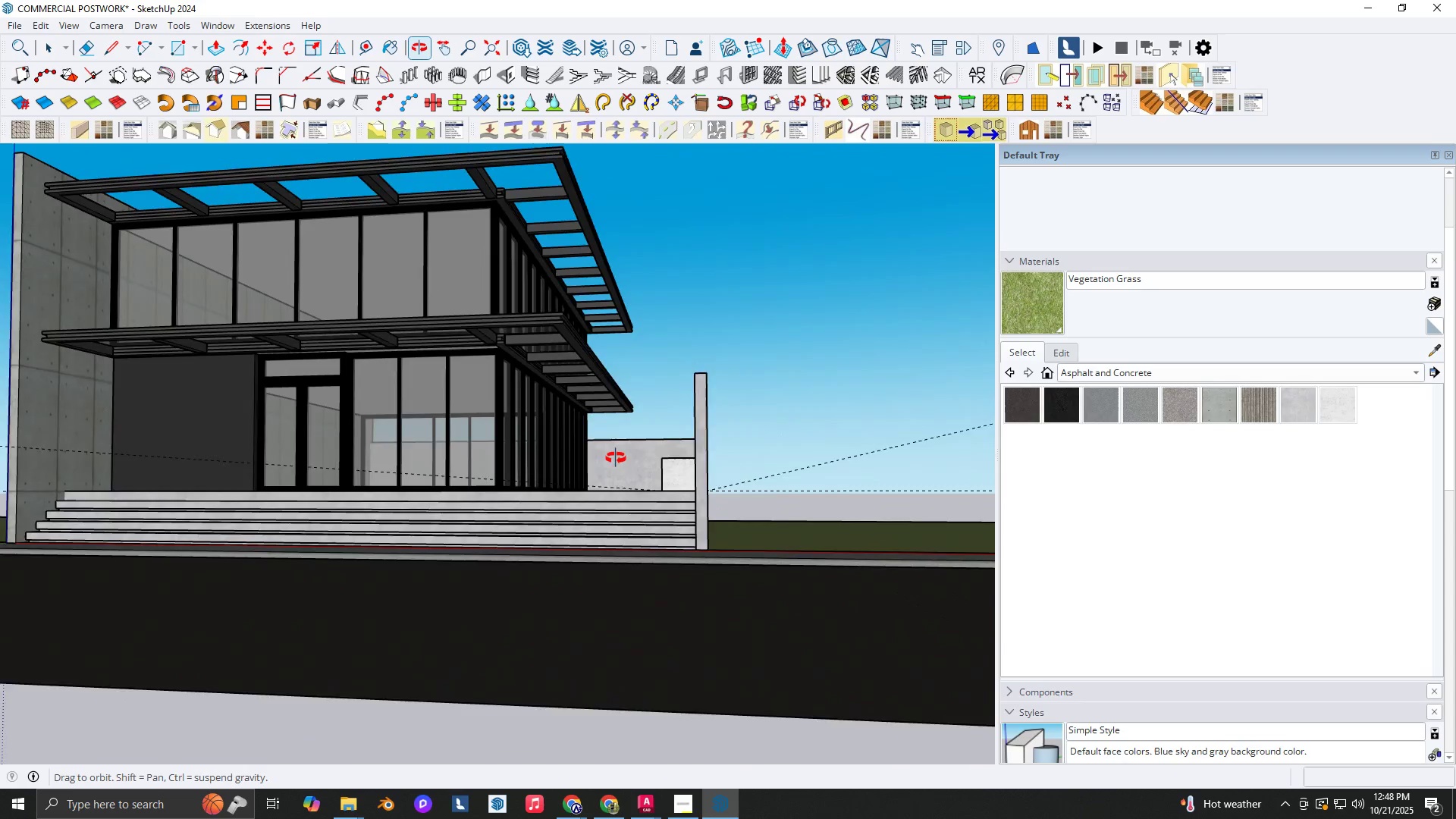 
key(Shift+ShiftLeft)
 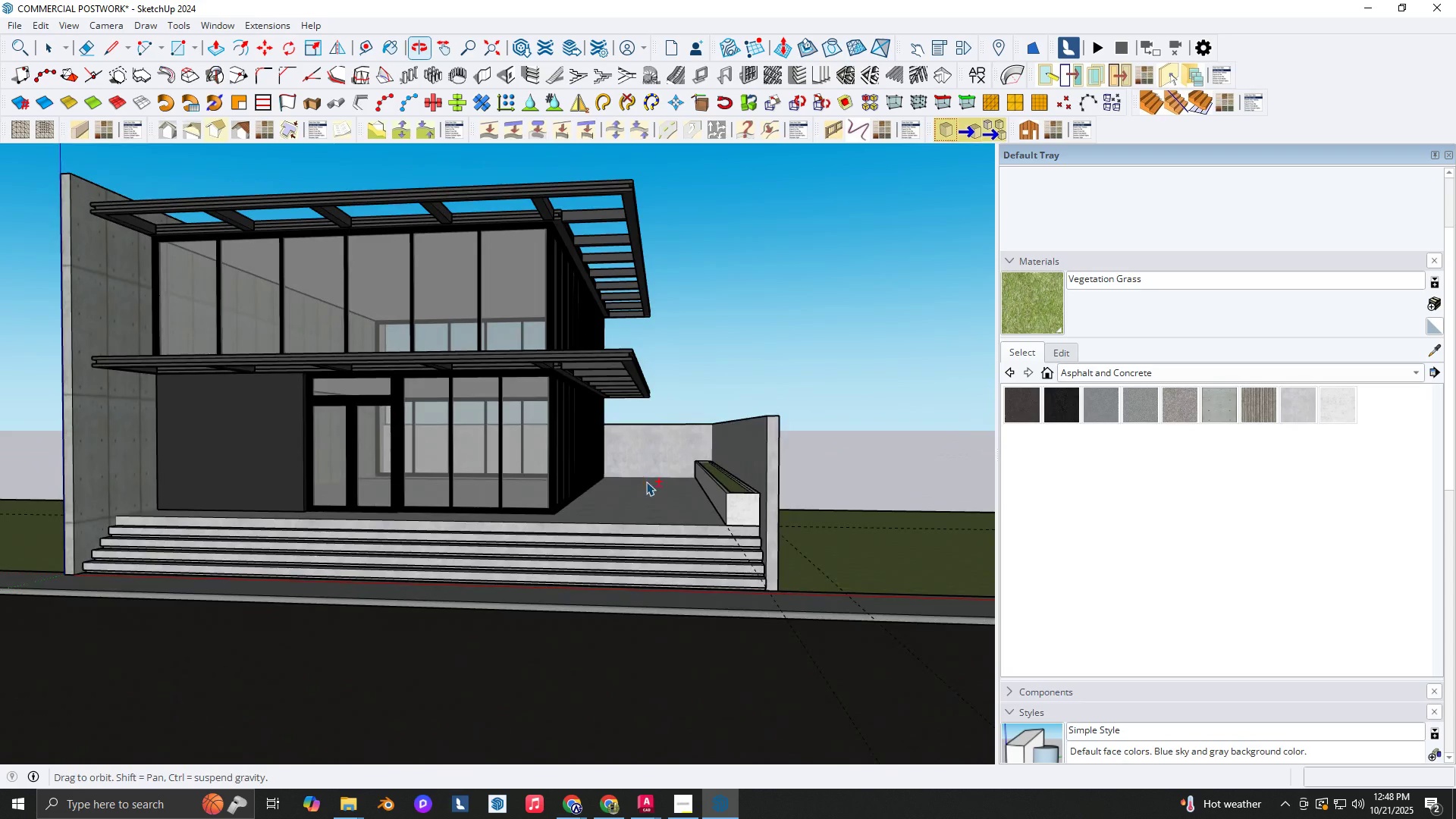 
key(Shift+ShiftLeft)
 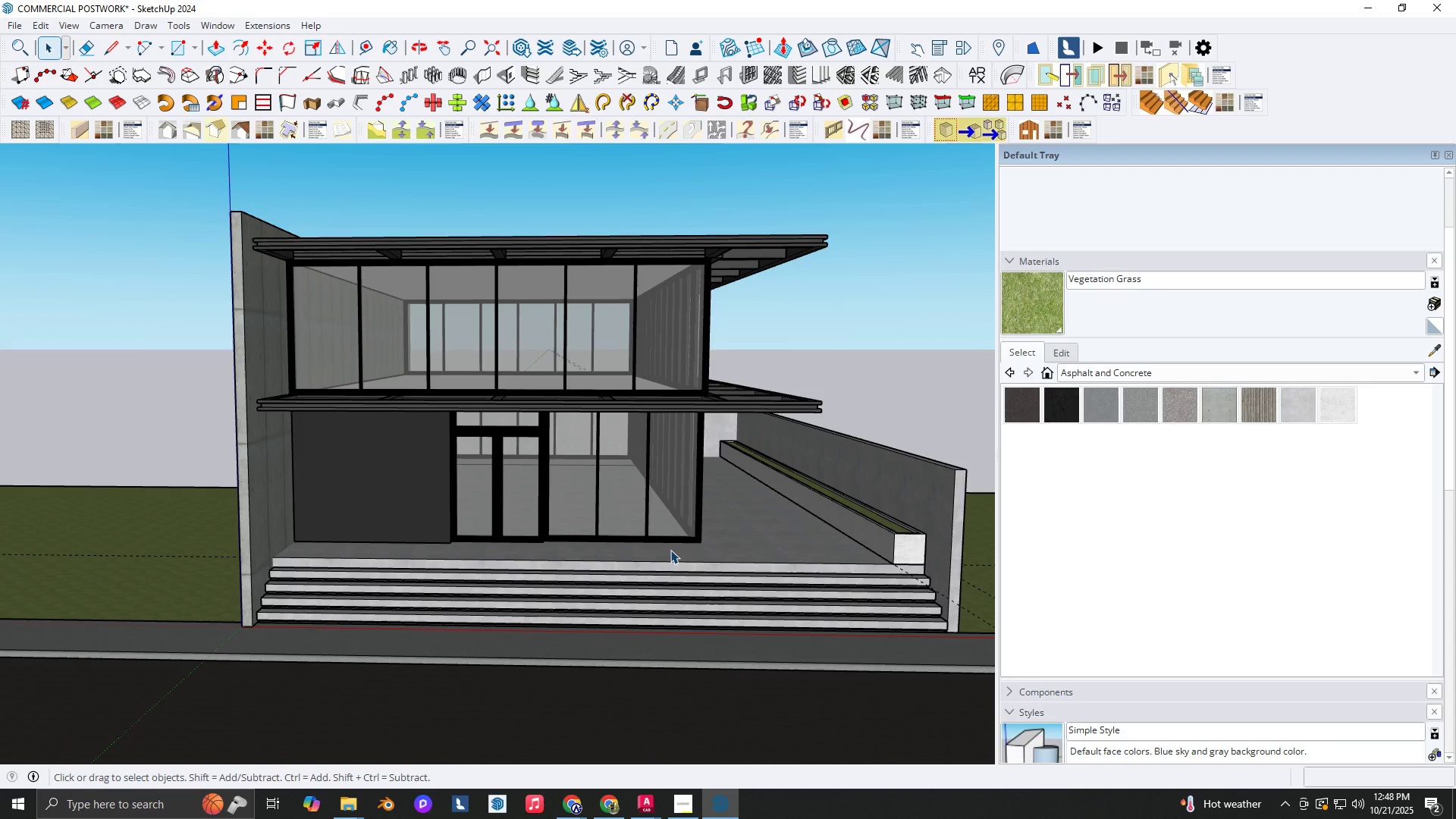 
wait(8.46)
 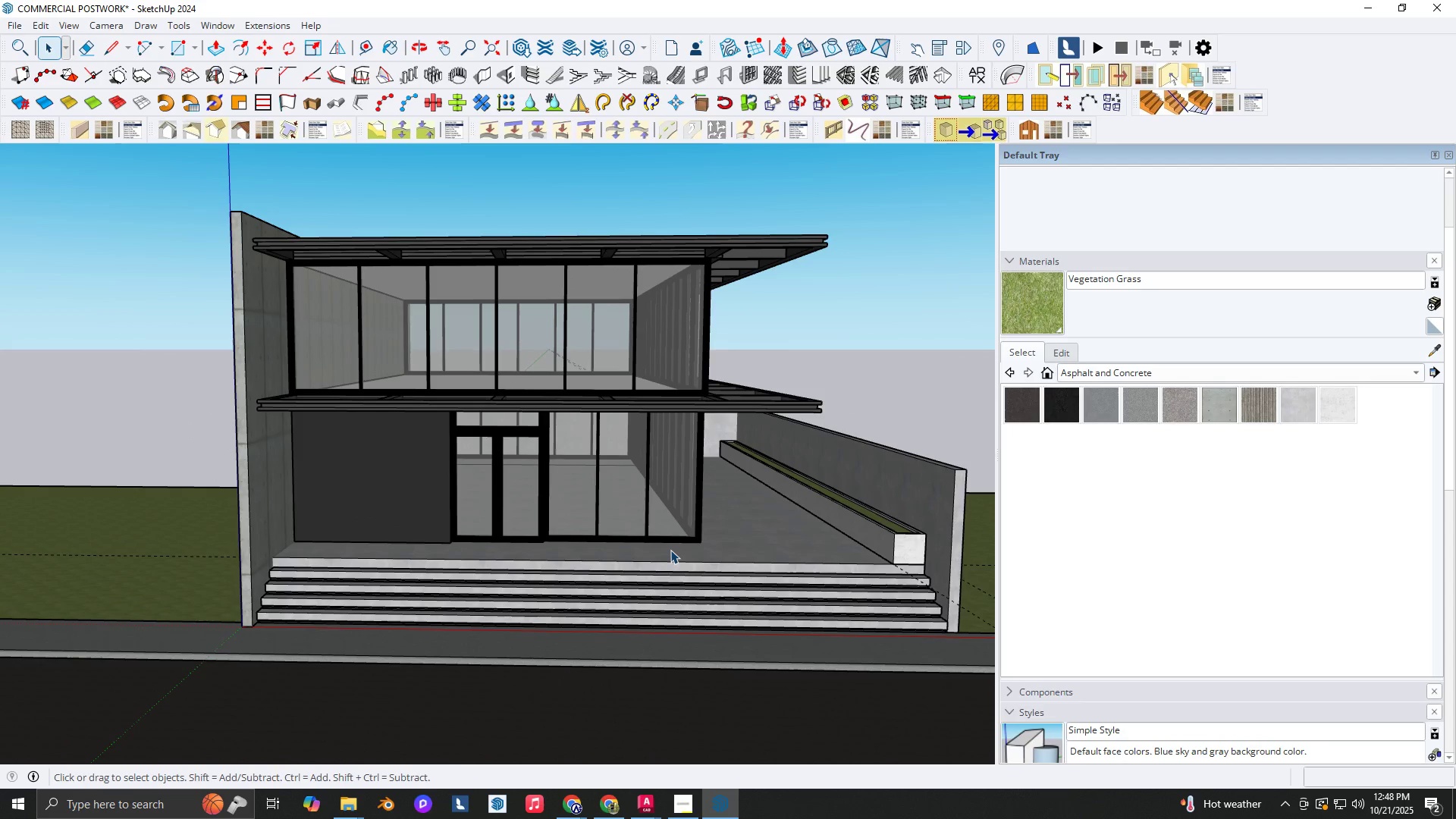 
left_click([670, 799])